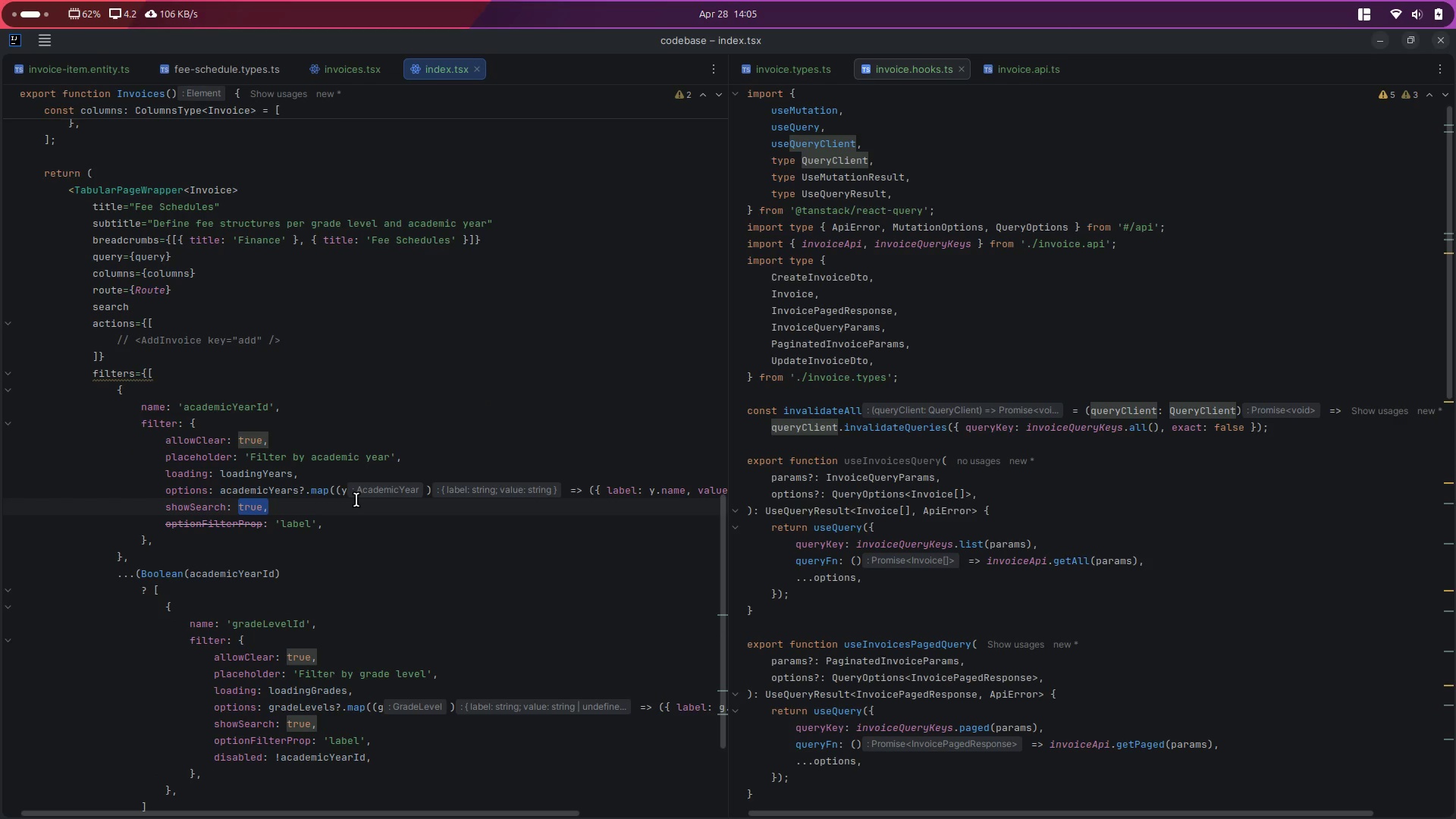 
key(Shift+BracketLeft)
 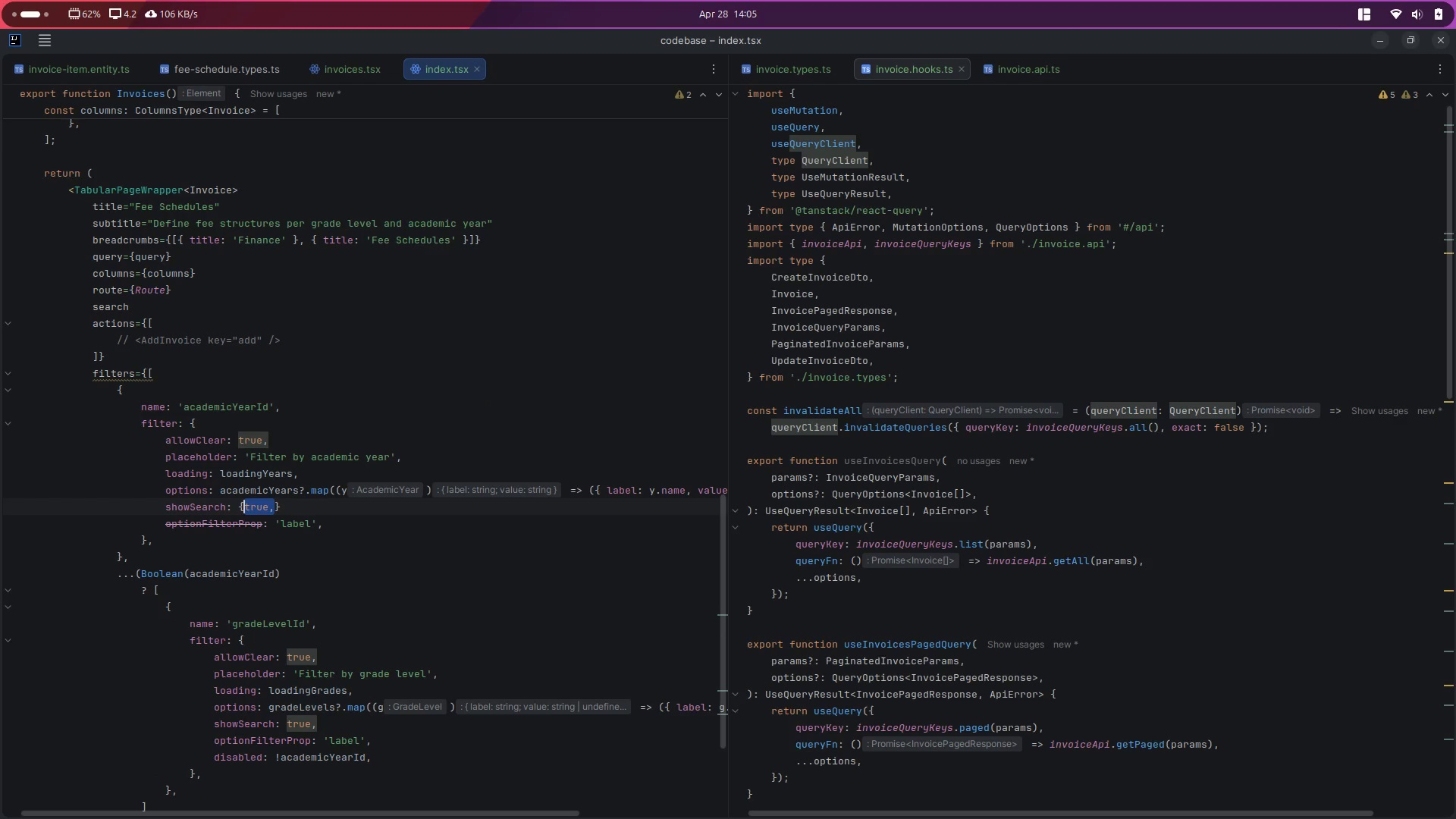 
key(Enter)
 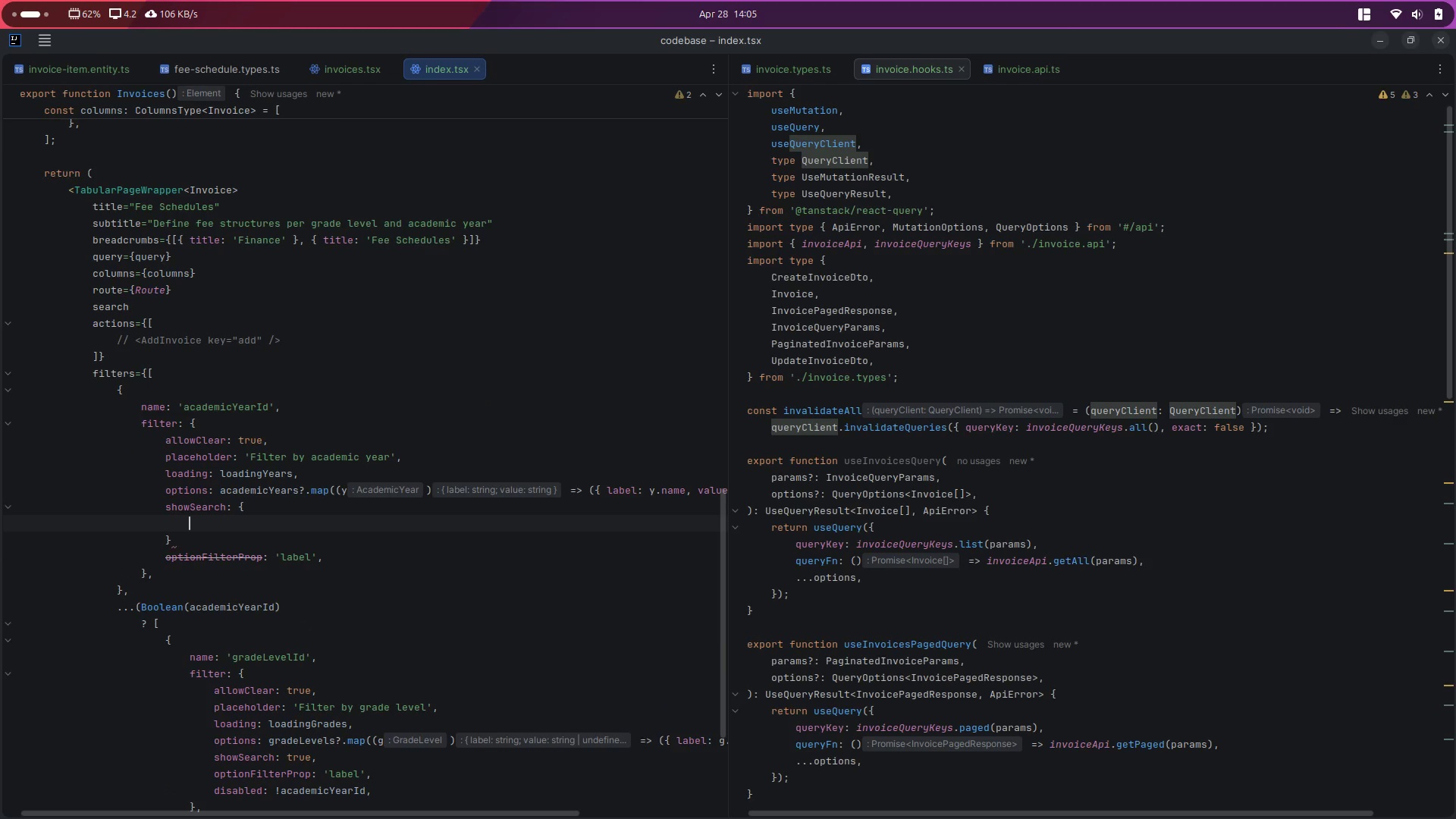 
type(optionfi)
 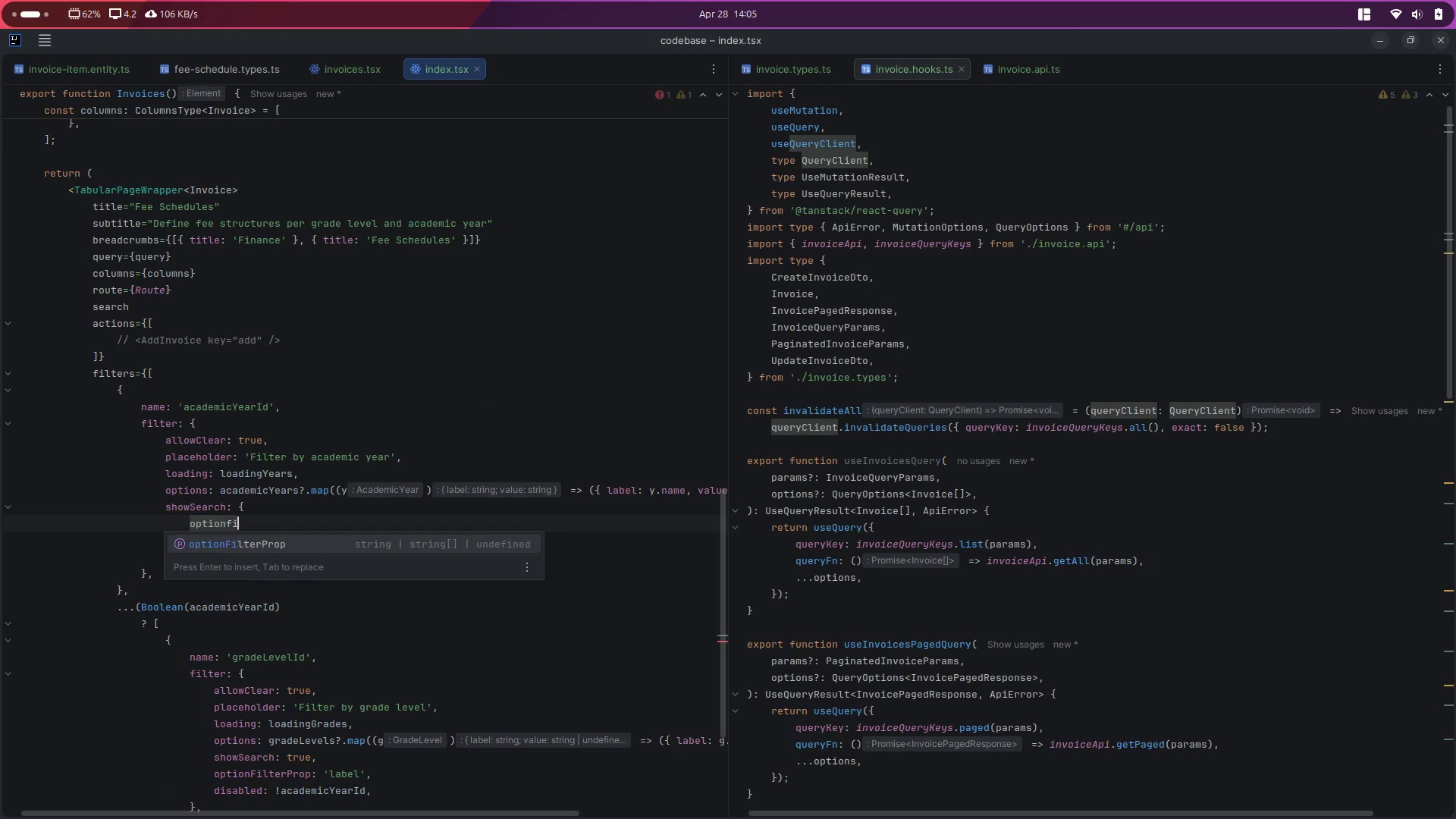 
key(Enter)
 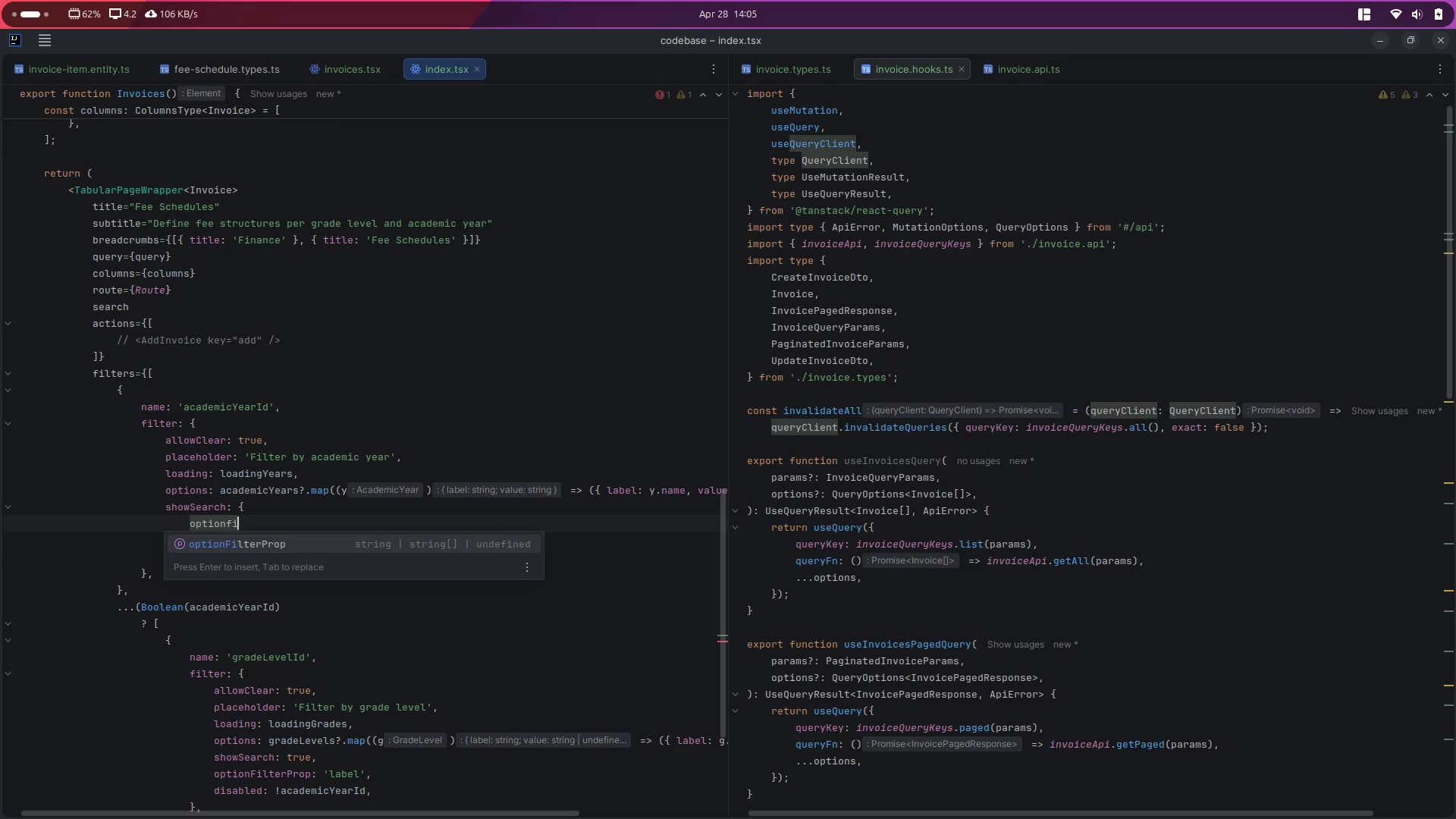 
type(: 'label)
key(Escape)
 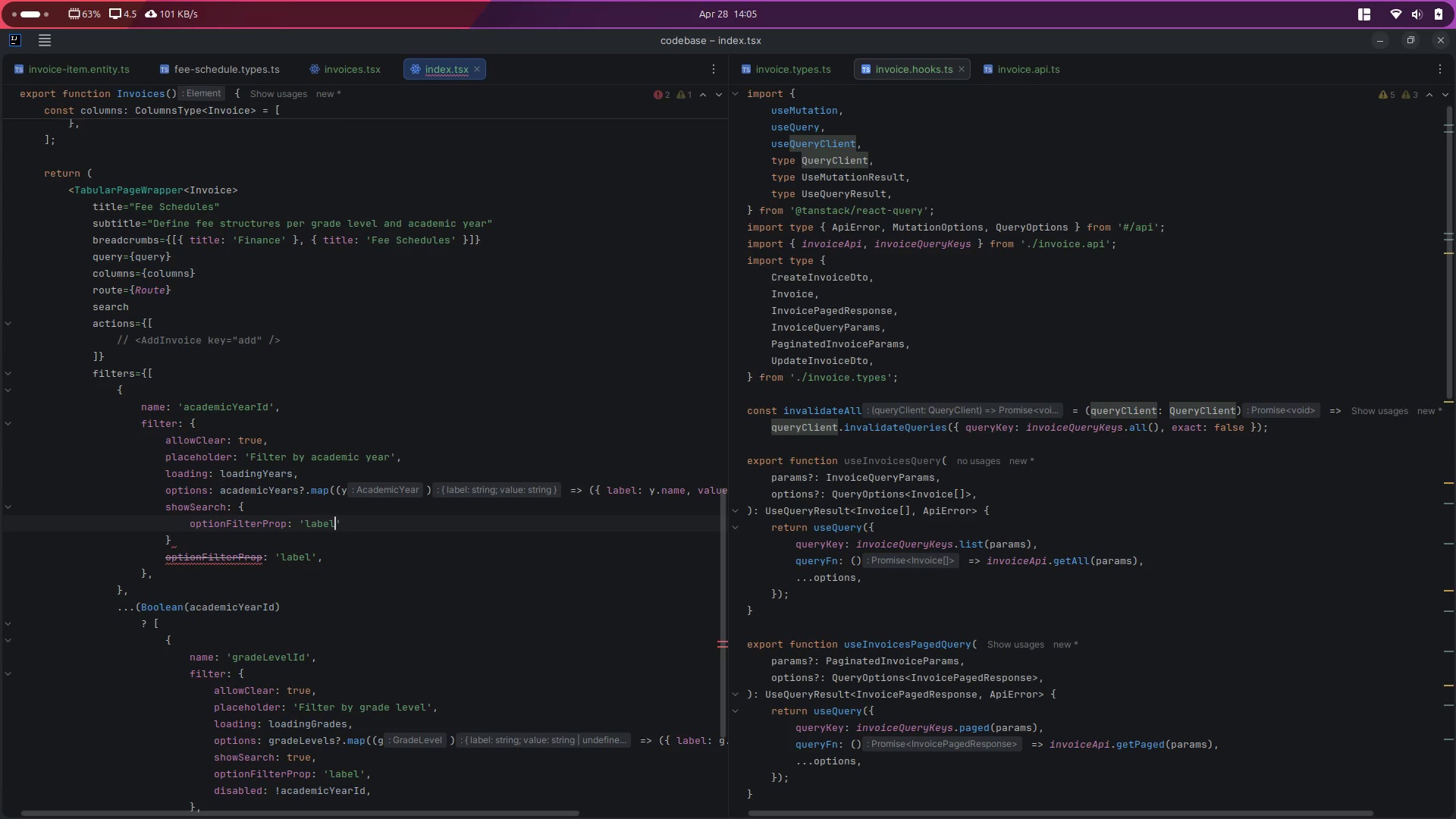 
key(ArrowDown)
 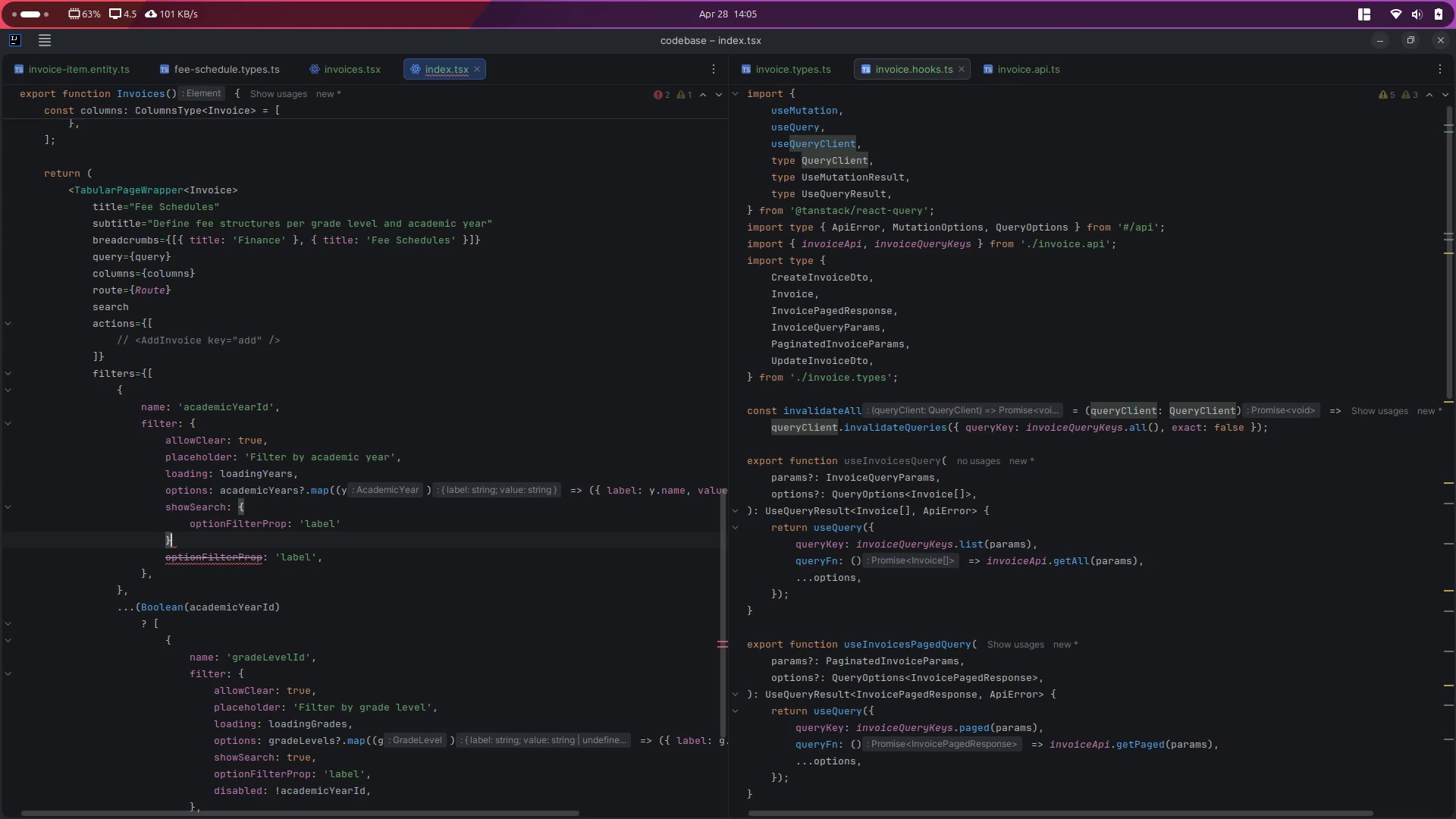 
key(ArrowDown)
 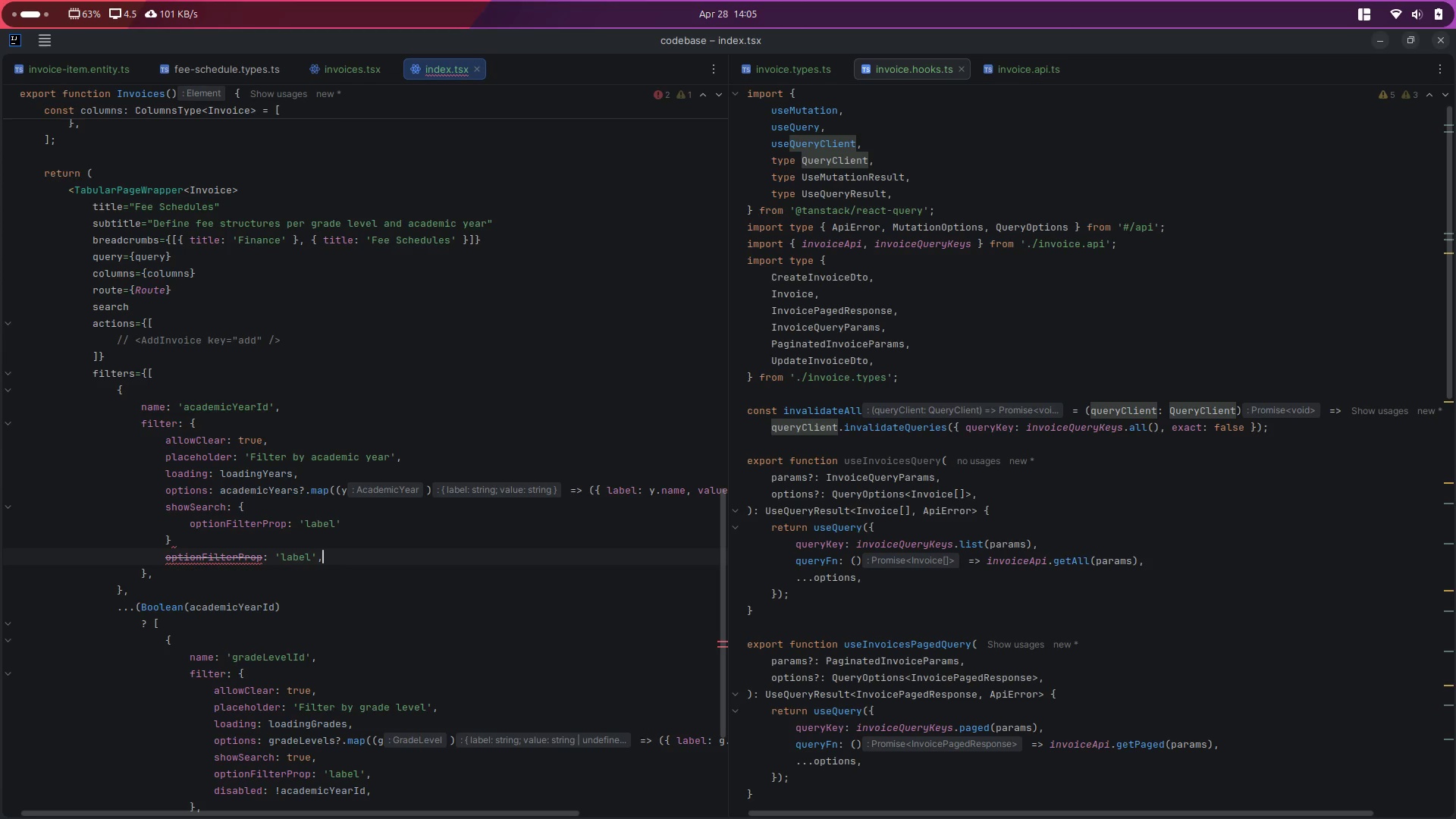 
key(Control+X)
 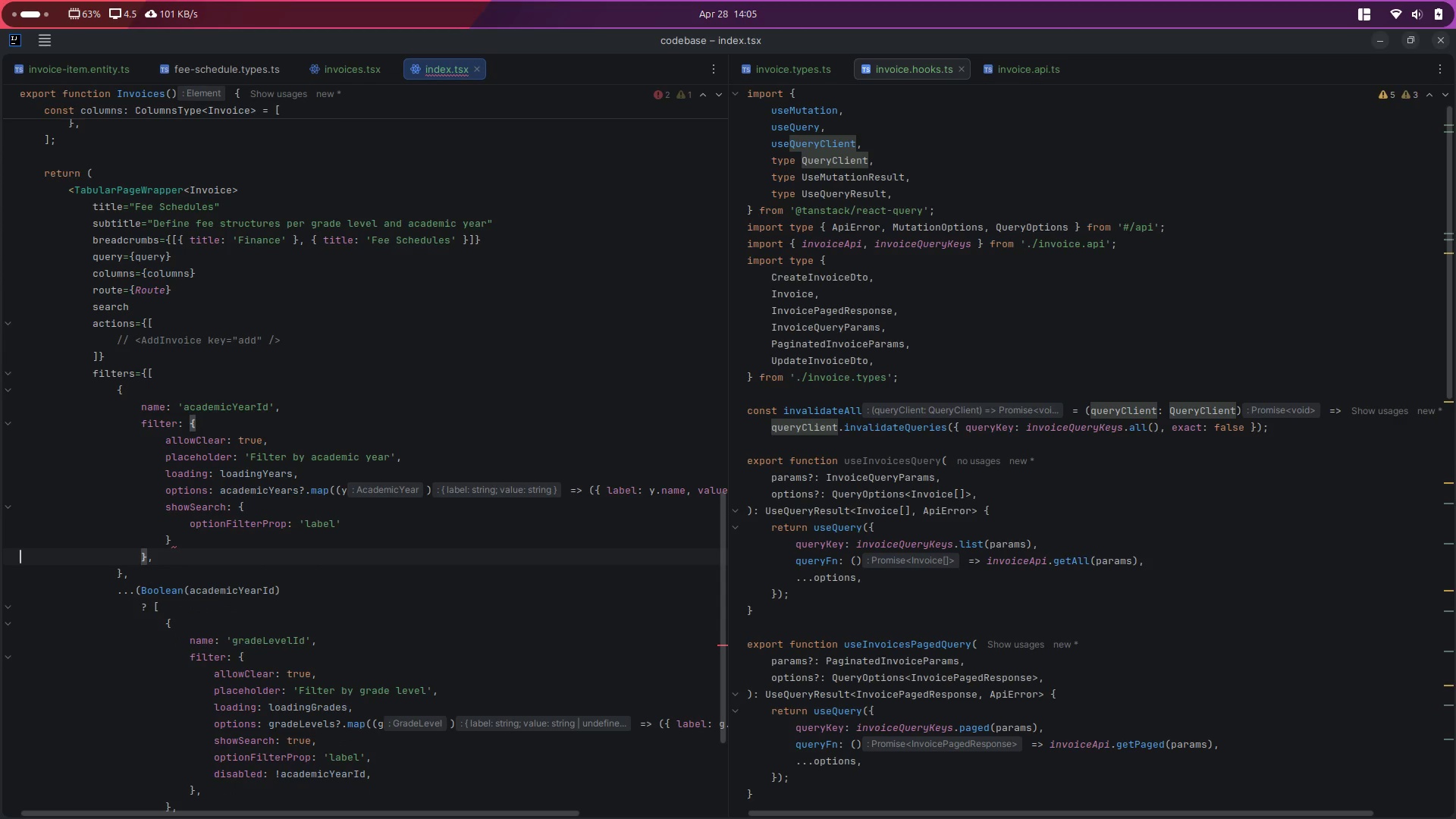 
key(Control+S)
 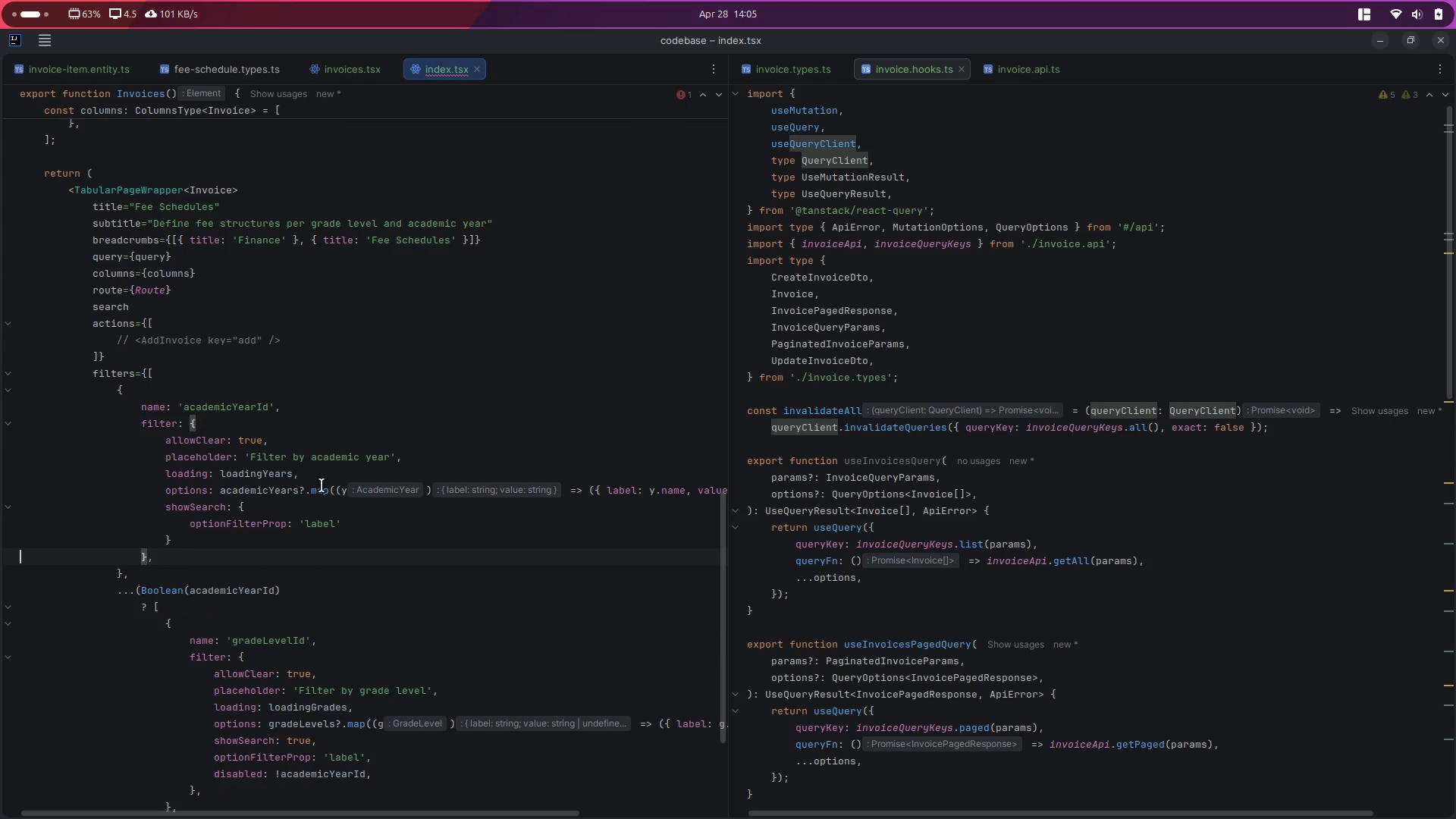 
scroll: coordinate [528, 594], scroll_direction: down, amount: 4.0
 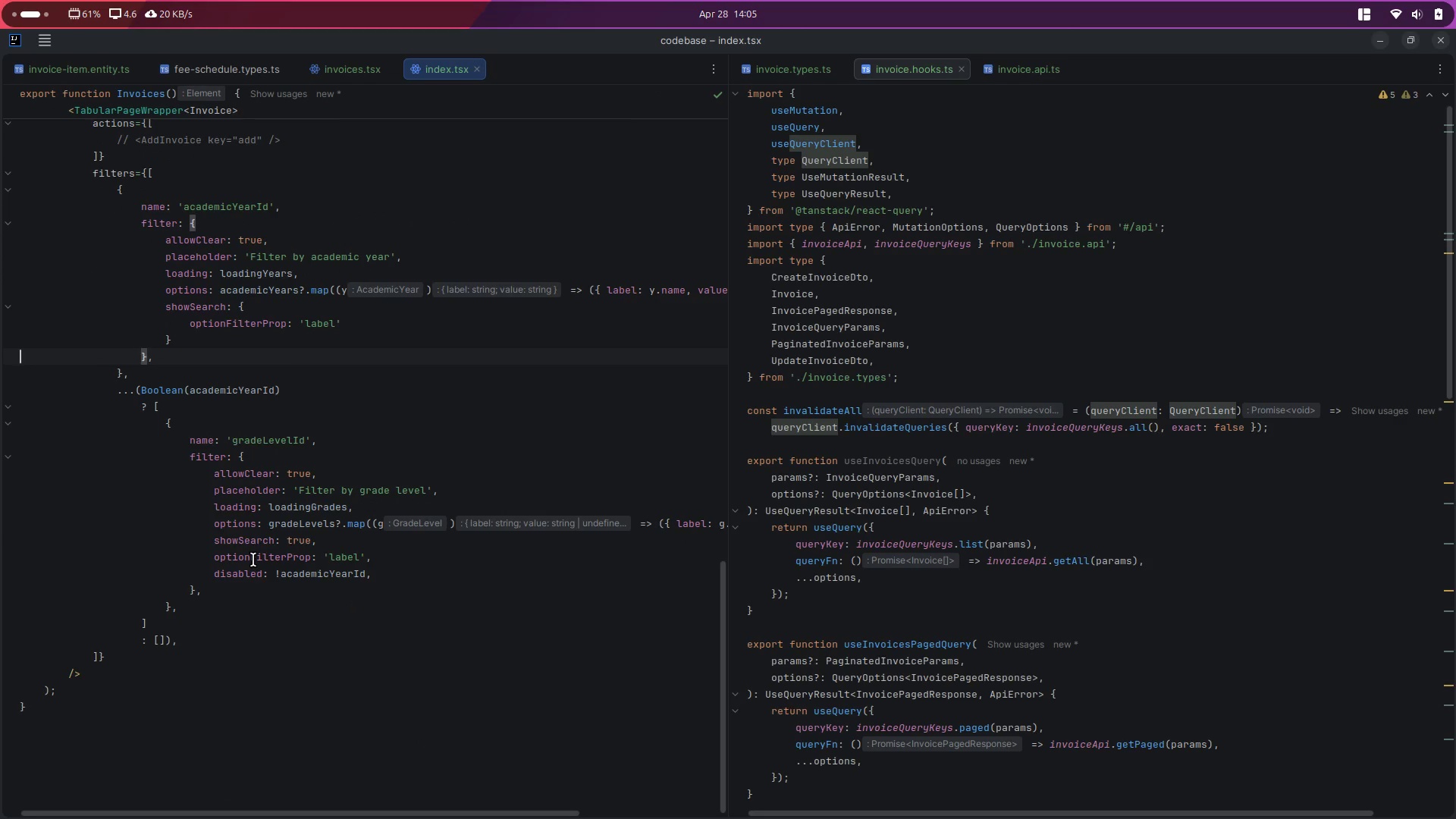 
scroll: coordinate [339, 603], scroll_direction: up, amount: 11.0
 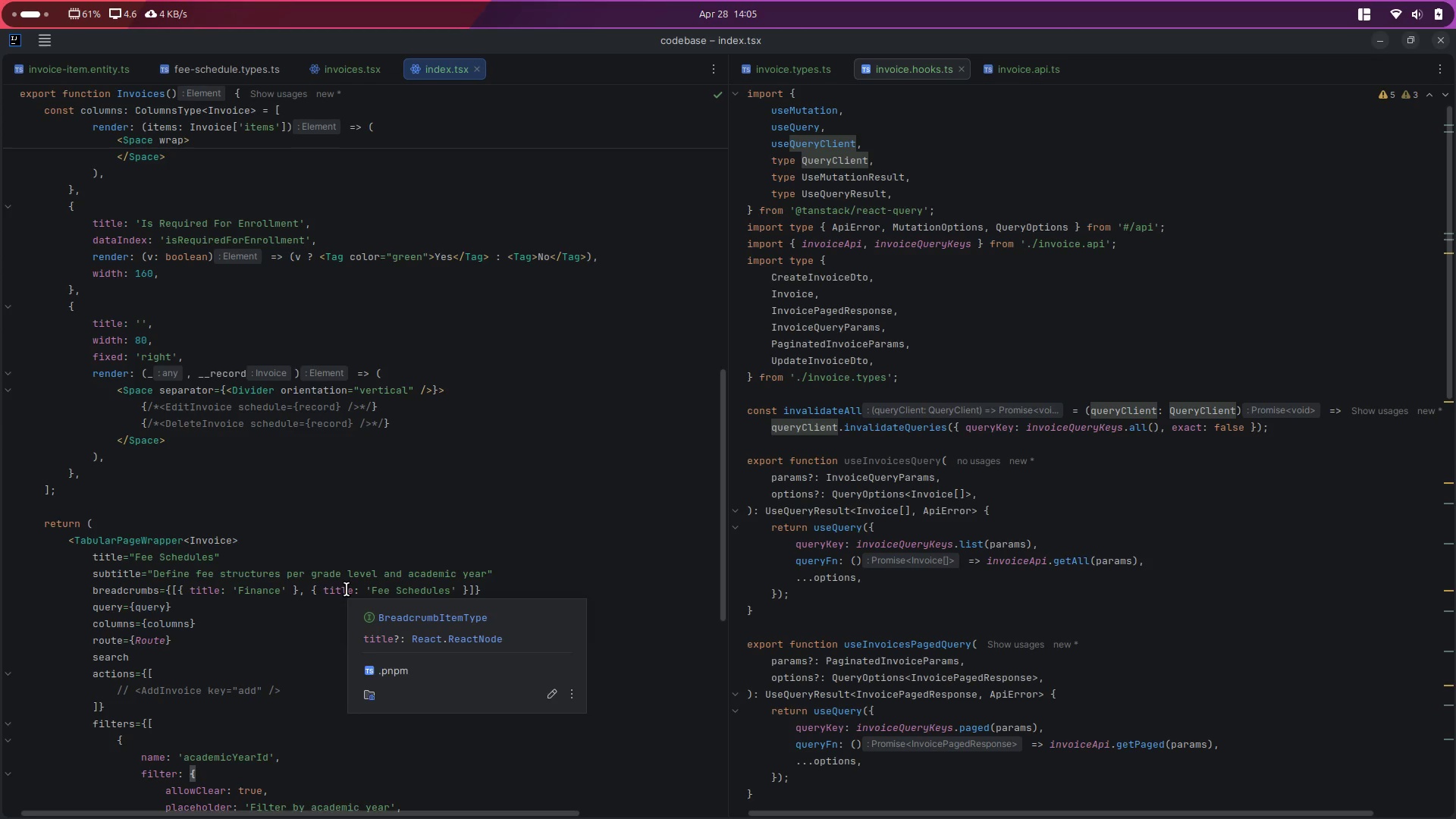 
wait(9.81)
 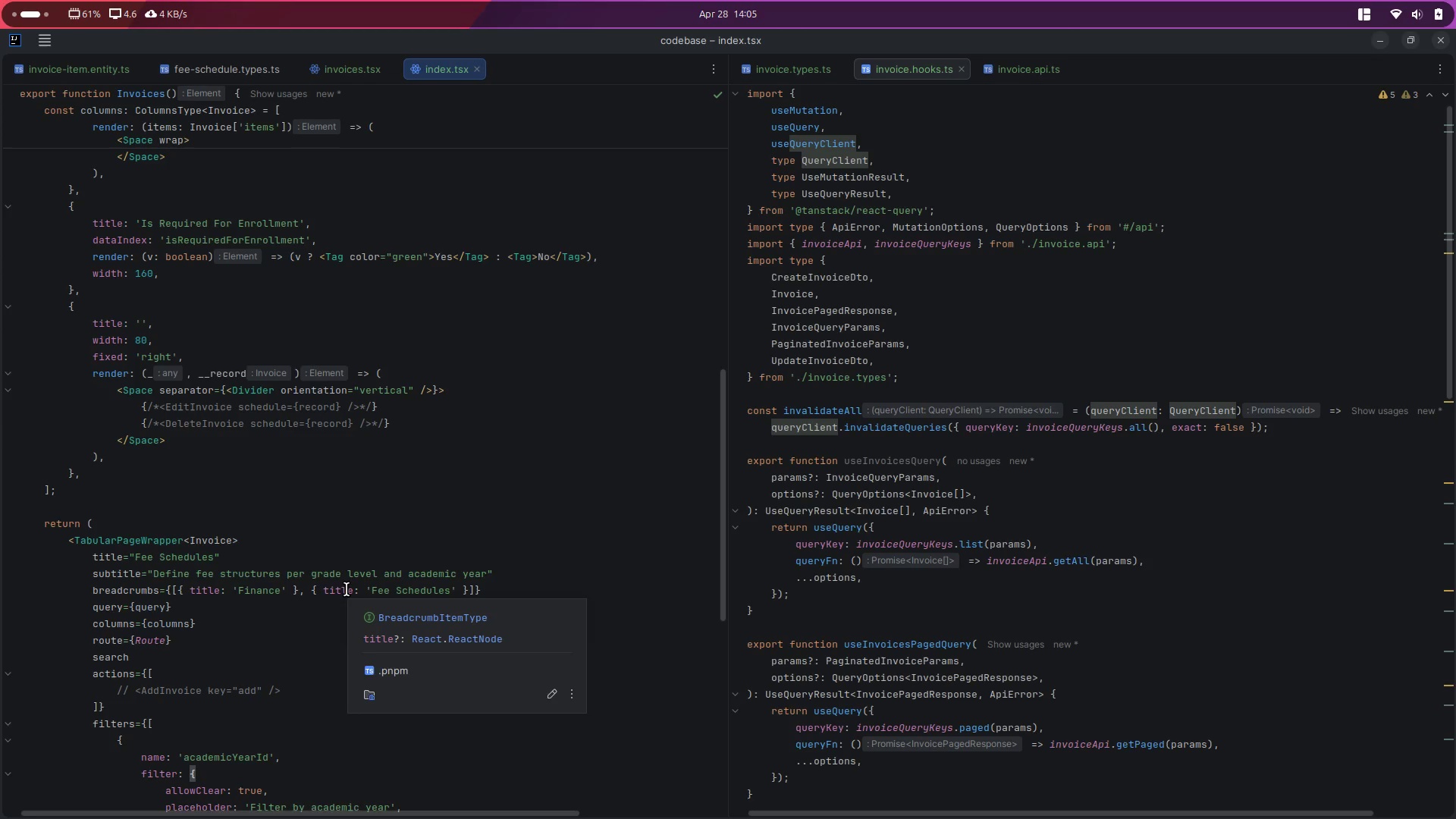 
double_click([218, 403])
 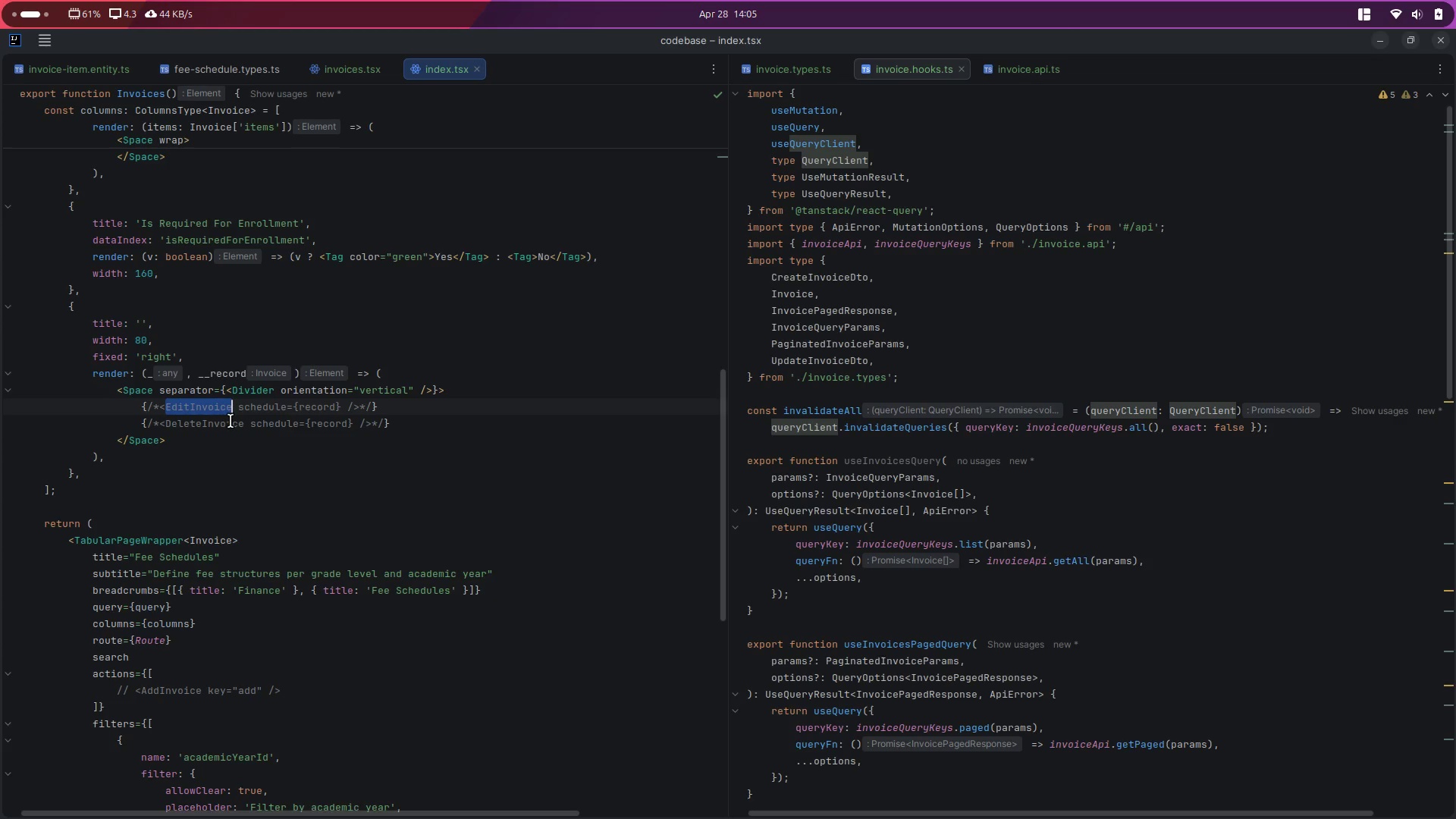 
left_click([221, 425])
 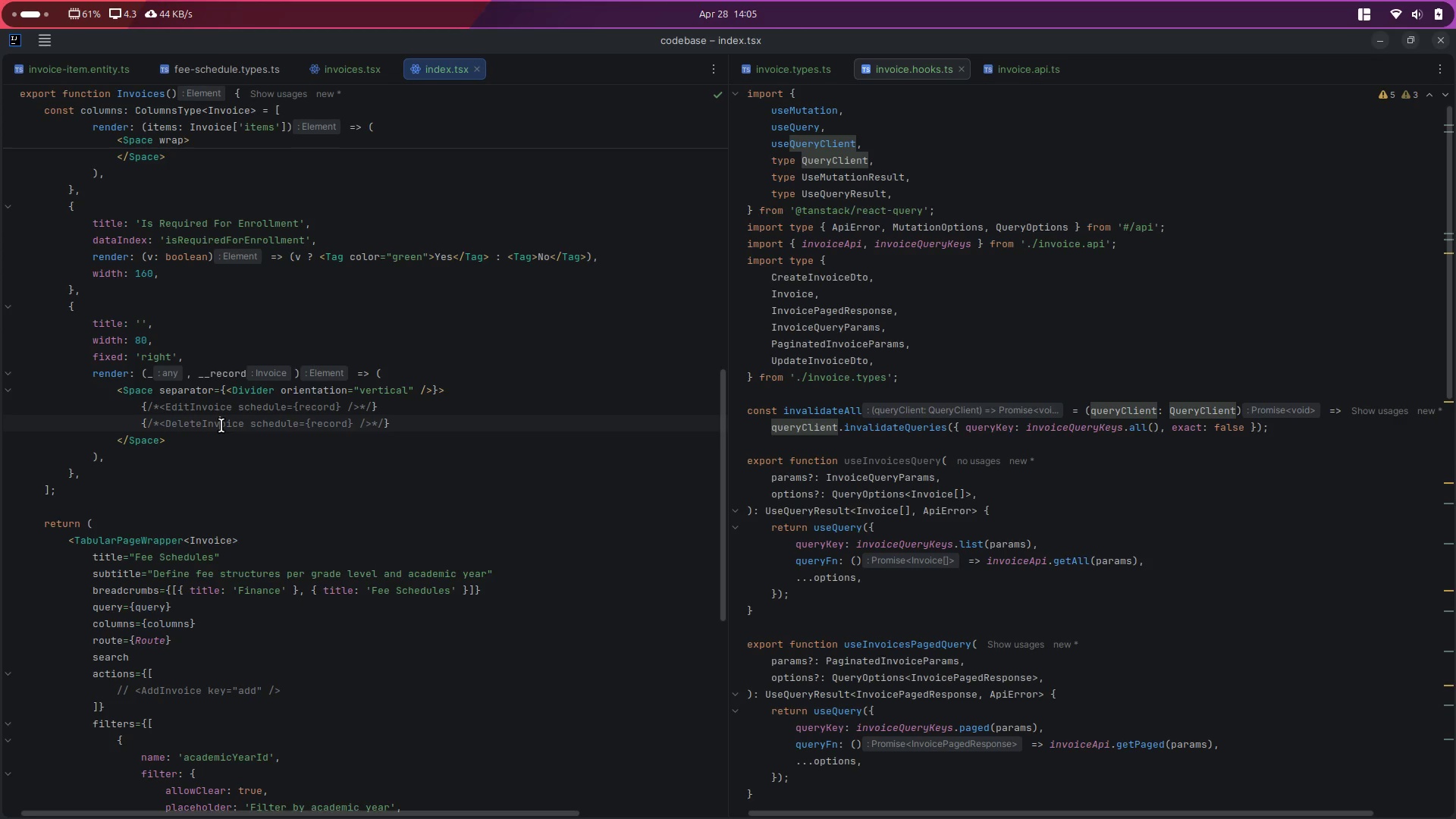 
left_click([221, 425])
 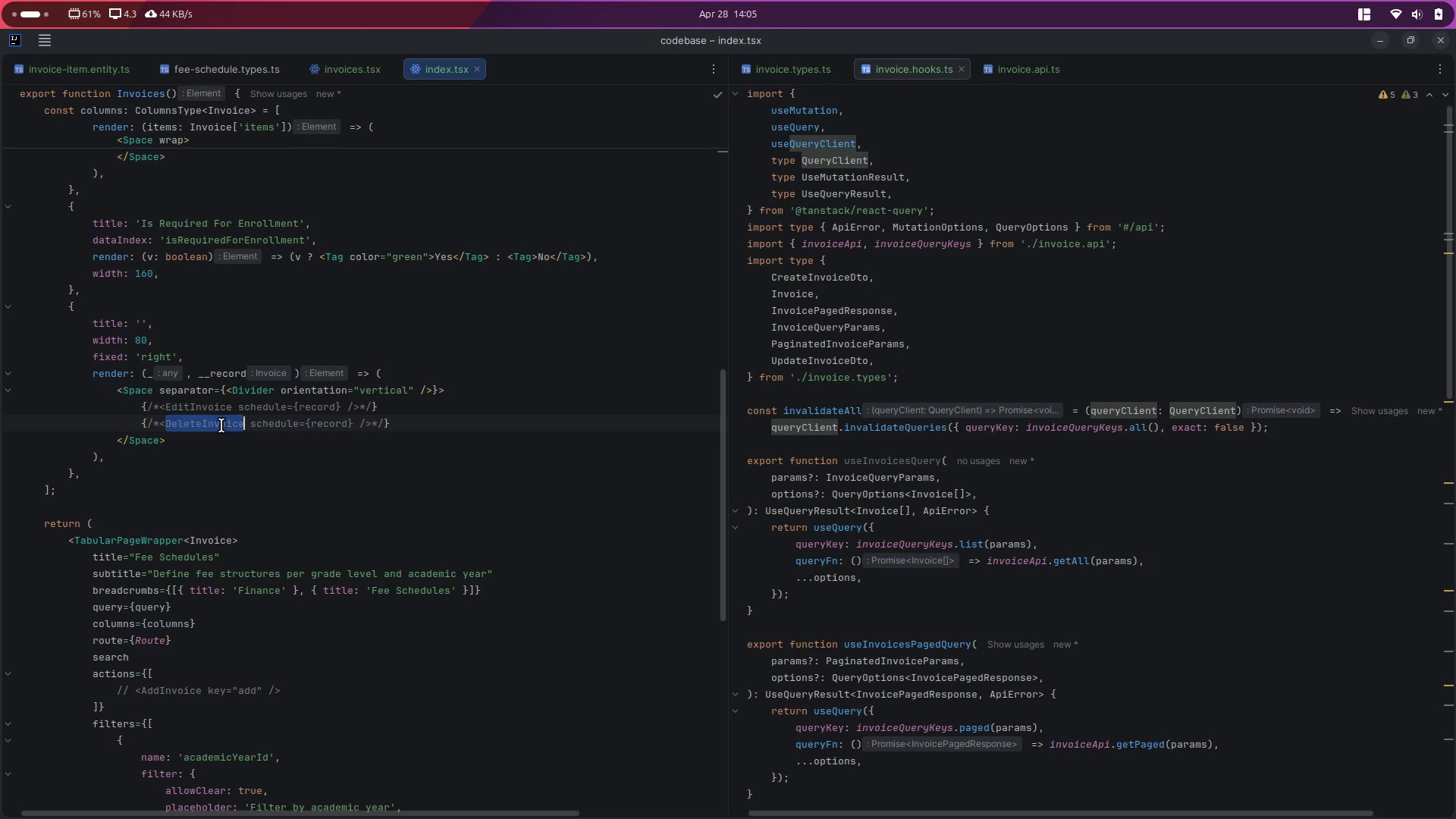 
left_click([221, 425])
 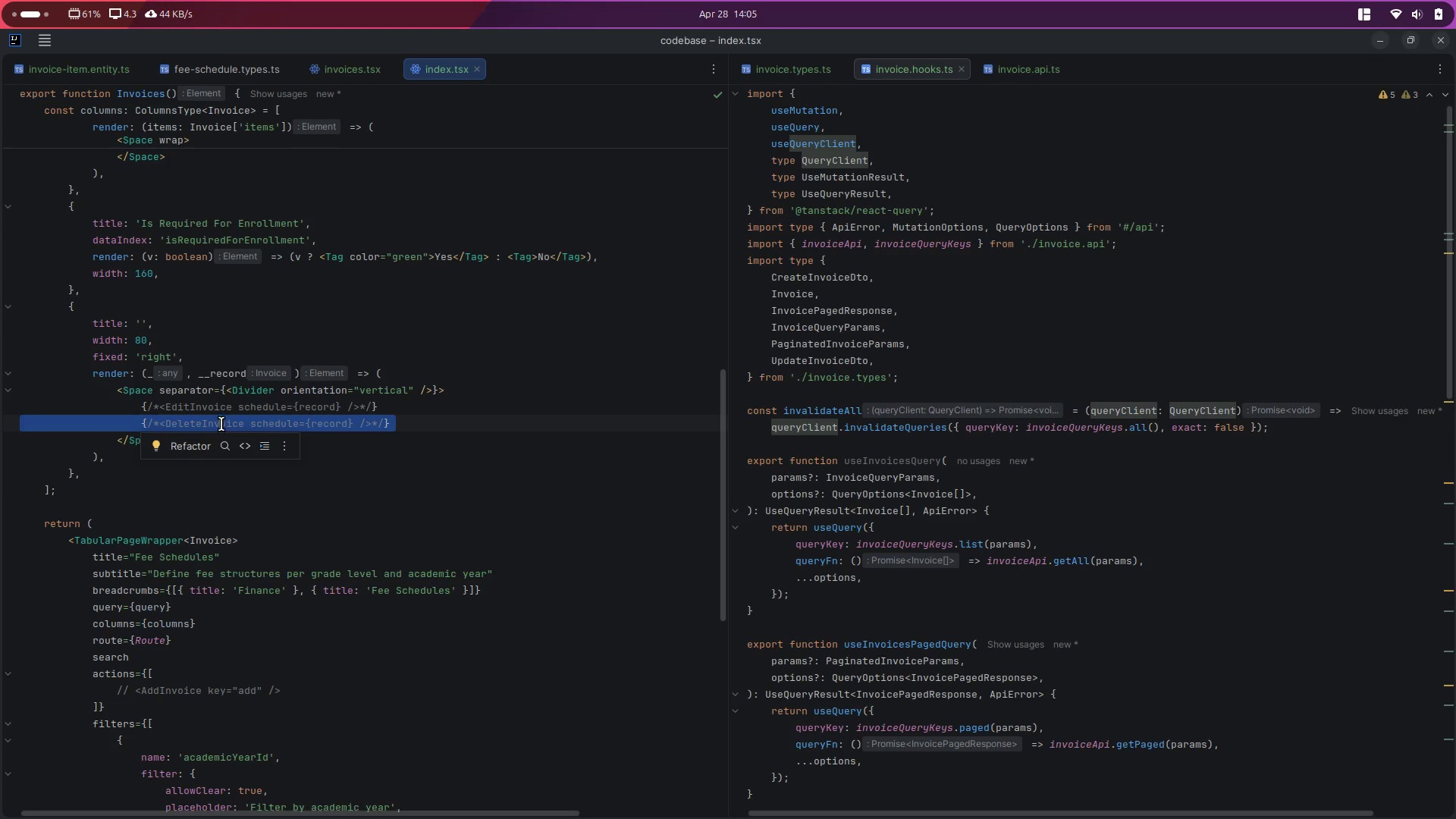 
left_click([221, 424])
 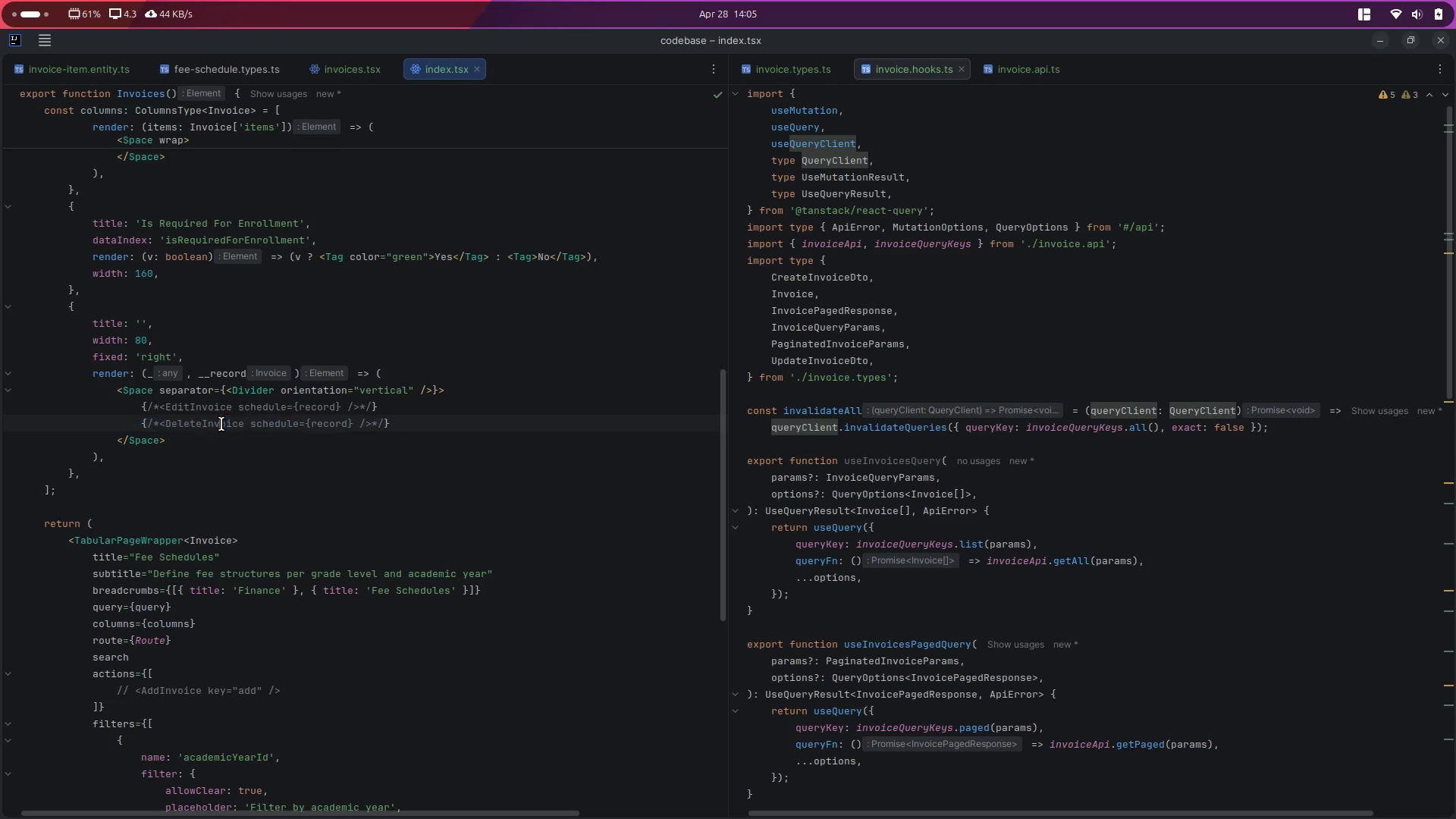 
left_click([221, 424])
 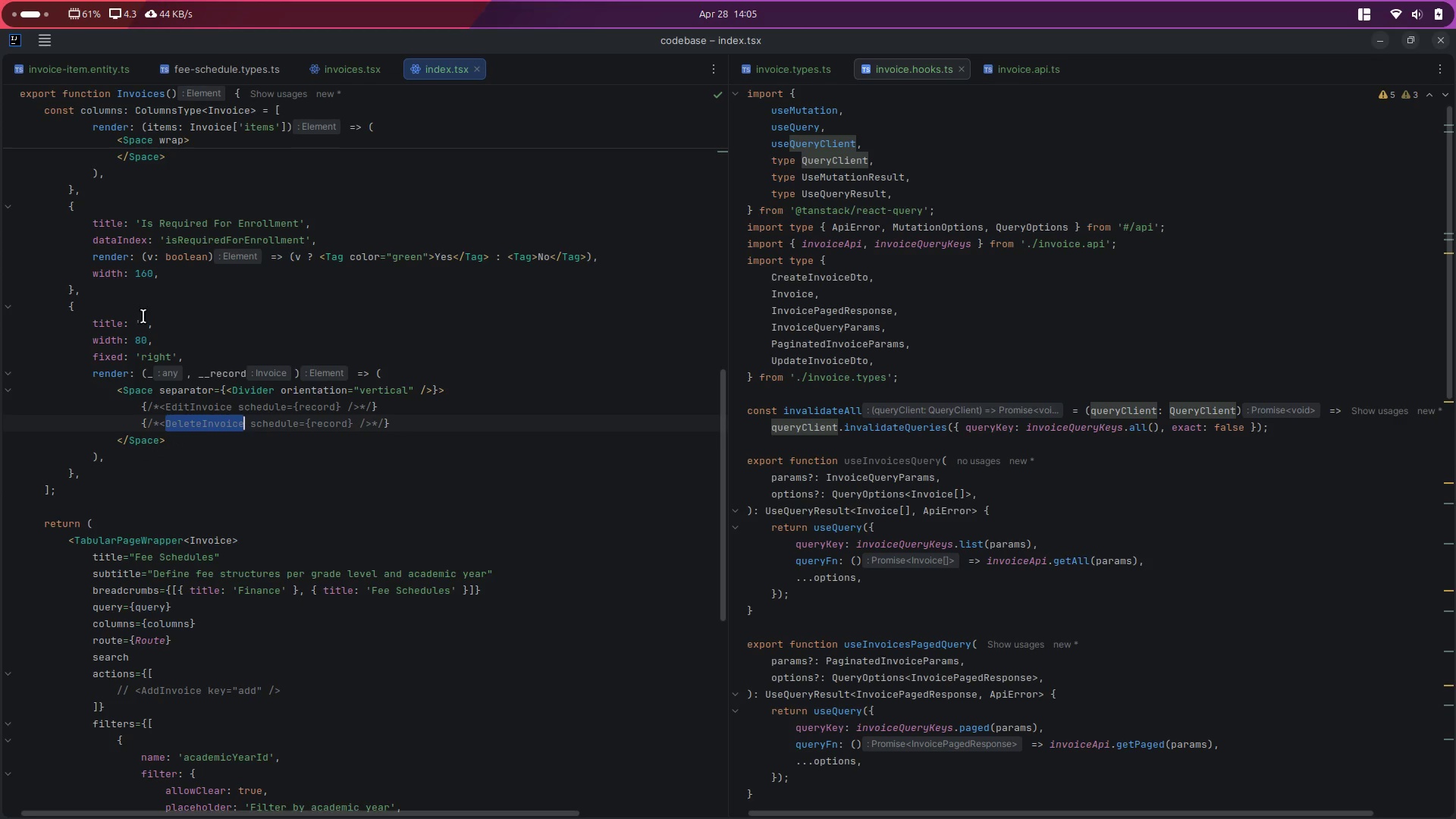 
left_click([162, 325])
 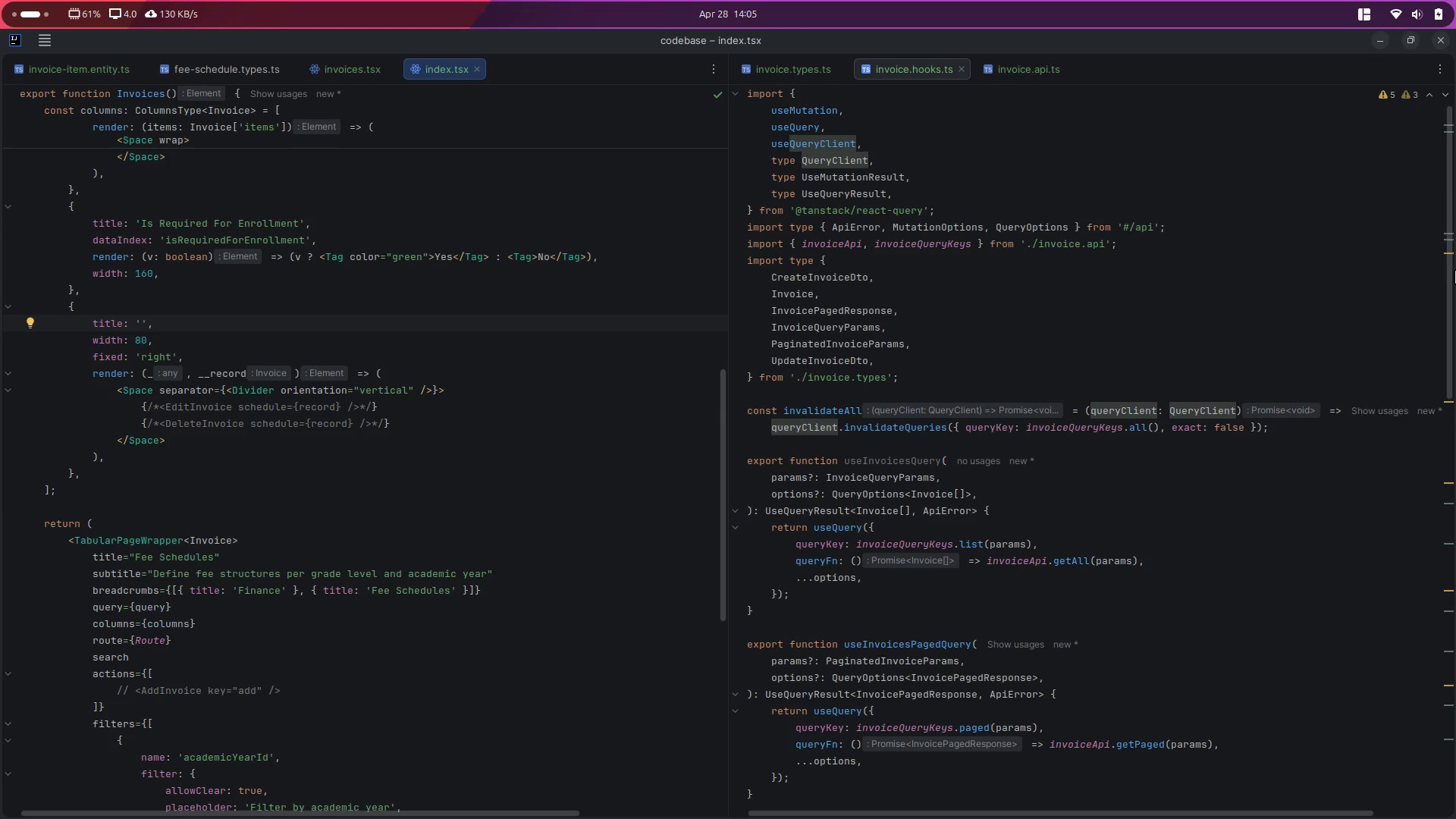 
wait(5.58)
 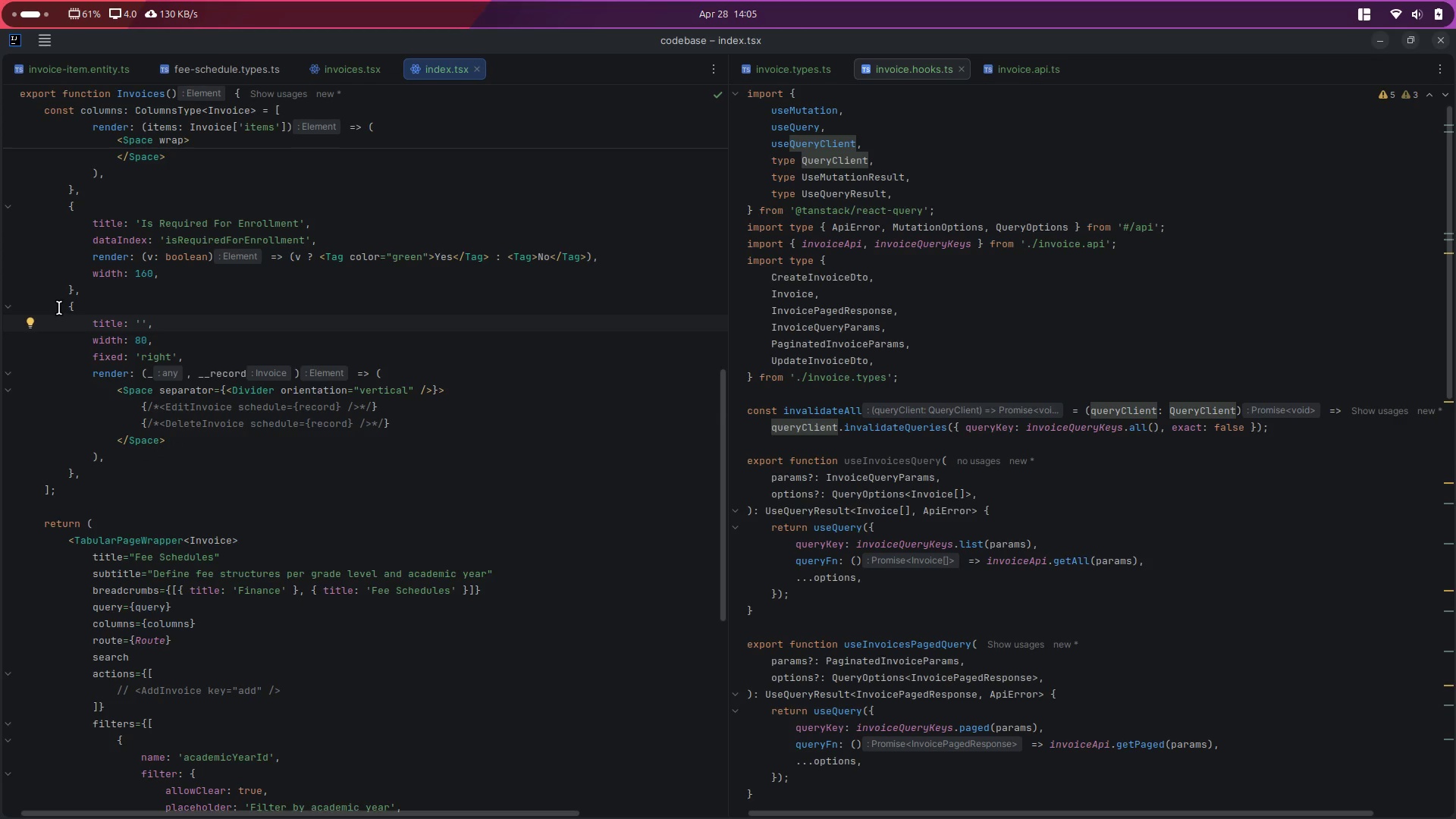 
left_click([1452, 126])
 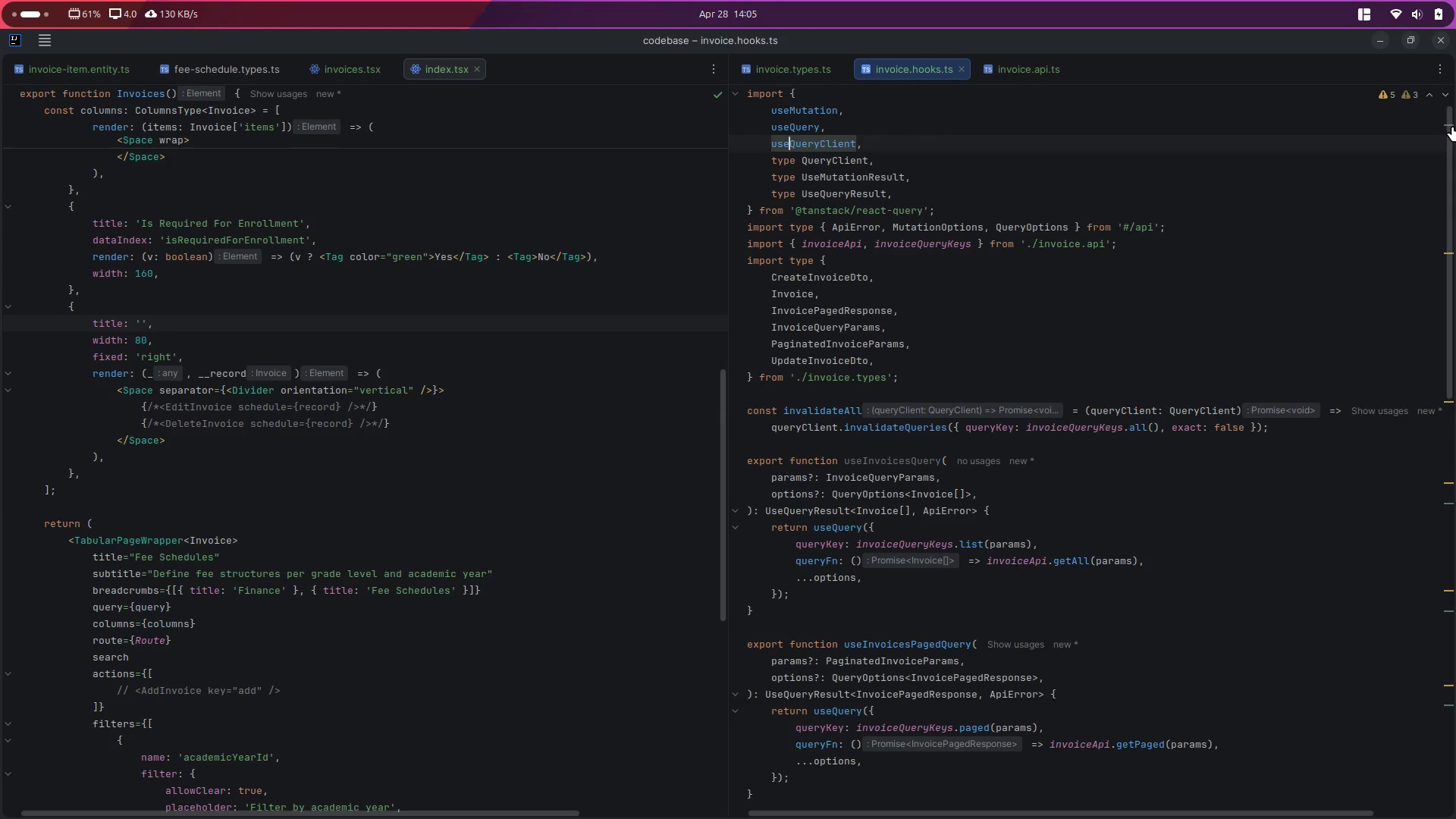 
left_click([1452, 126])
 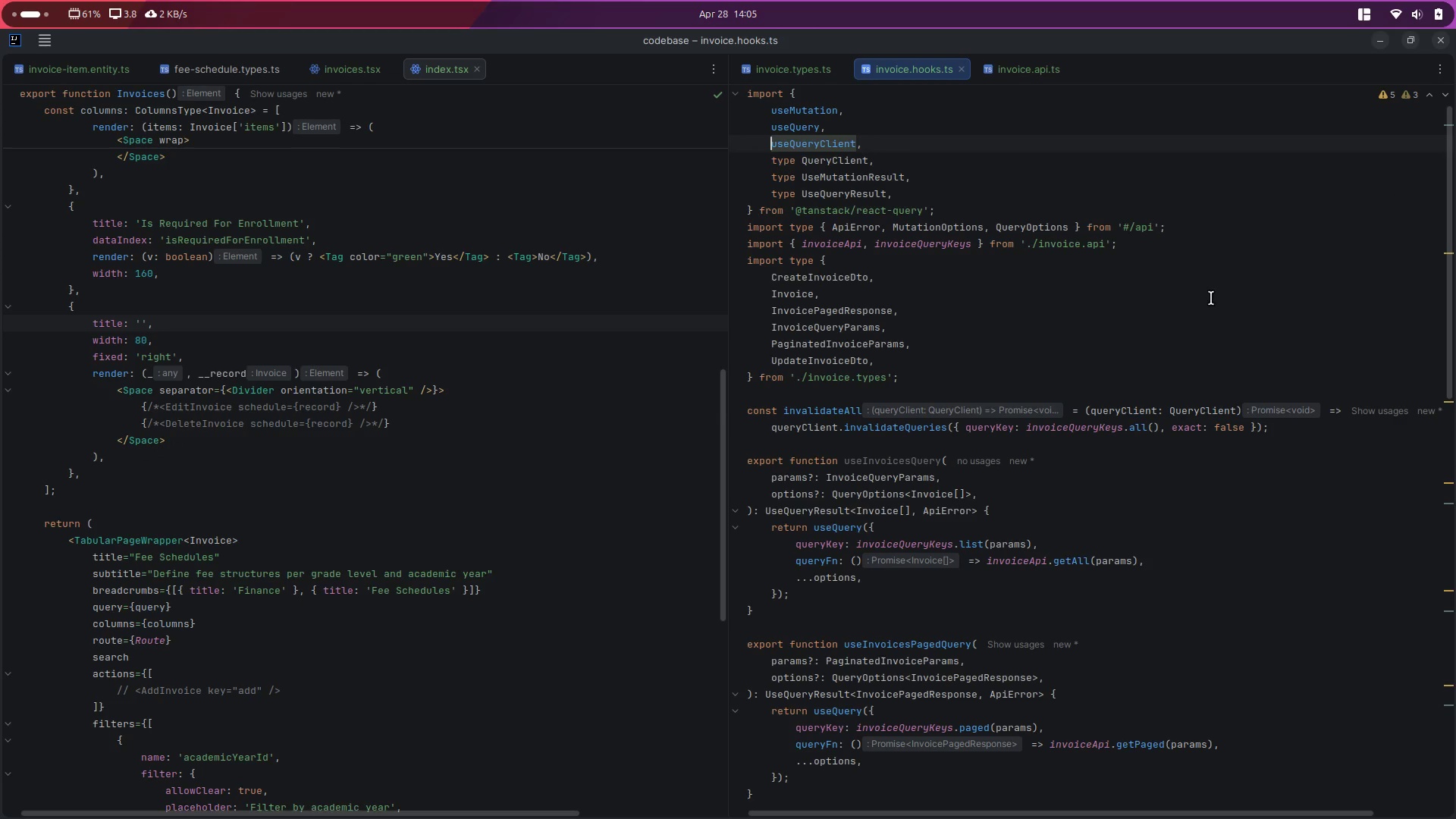 
left_click([1153, 321])
 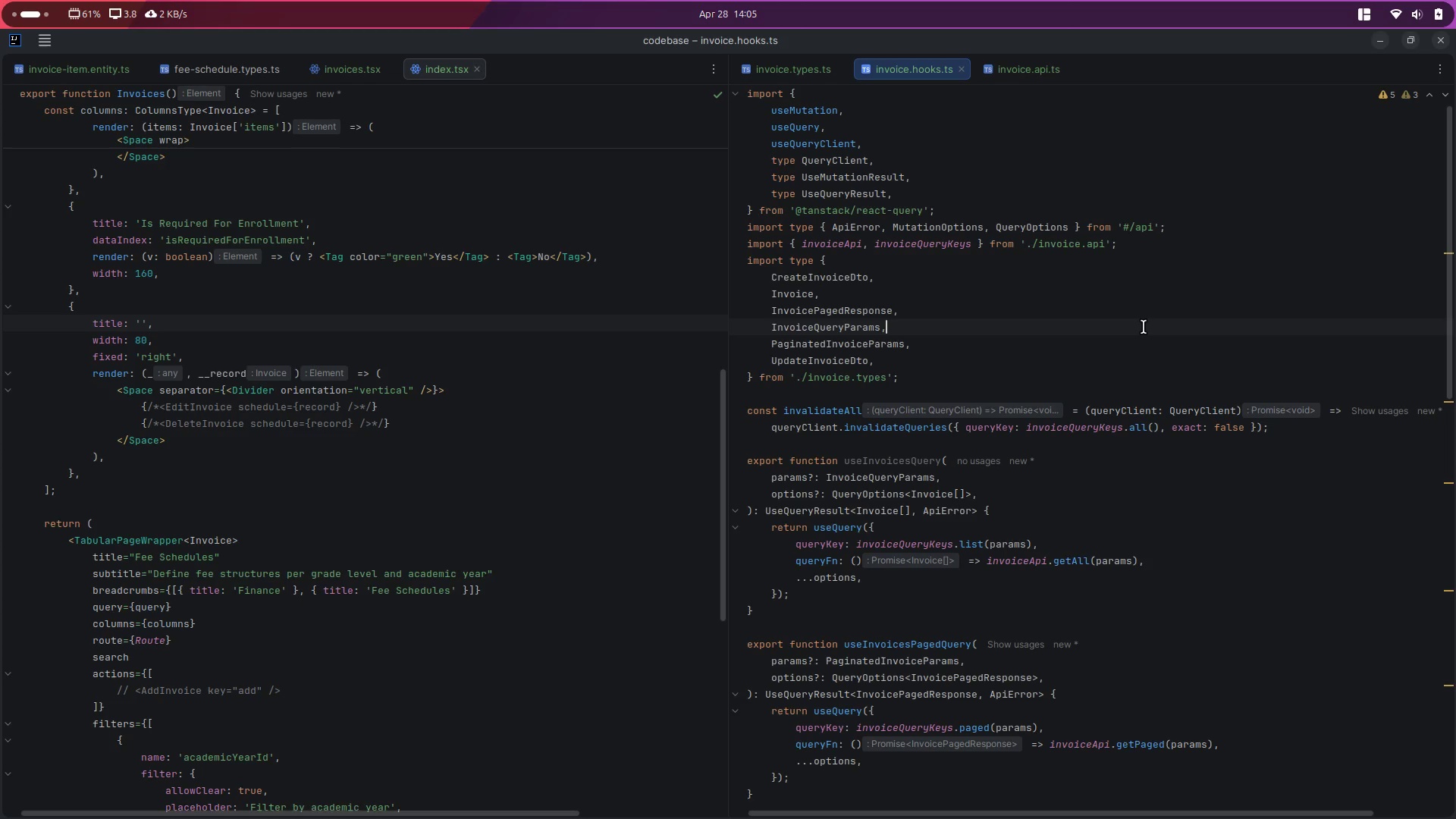 
scroll: coordinate [1144, 327], scroll_direction: up, amount: 7.0
 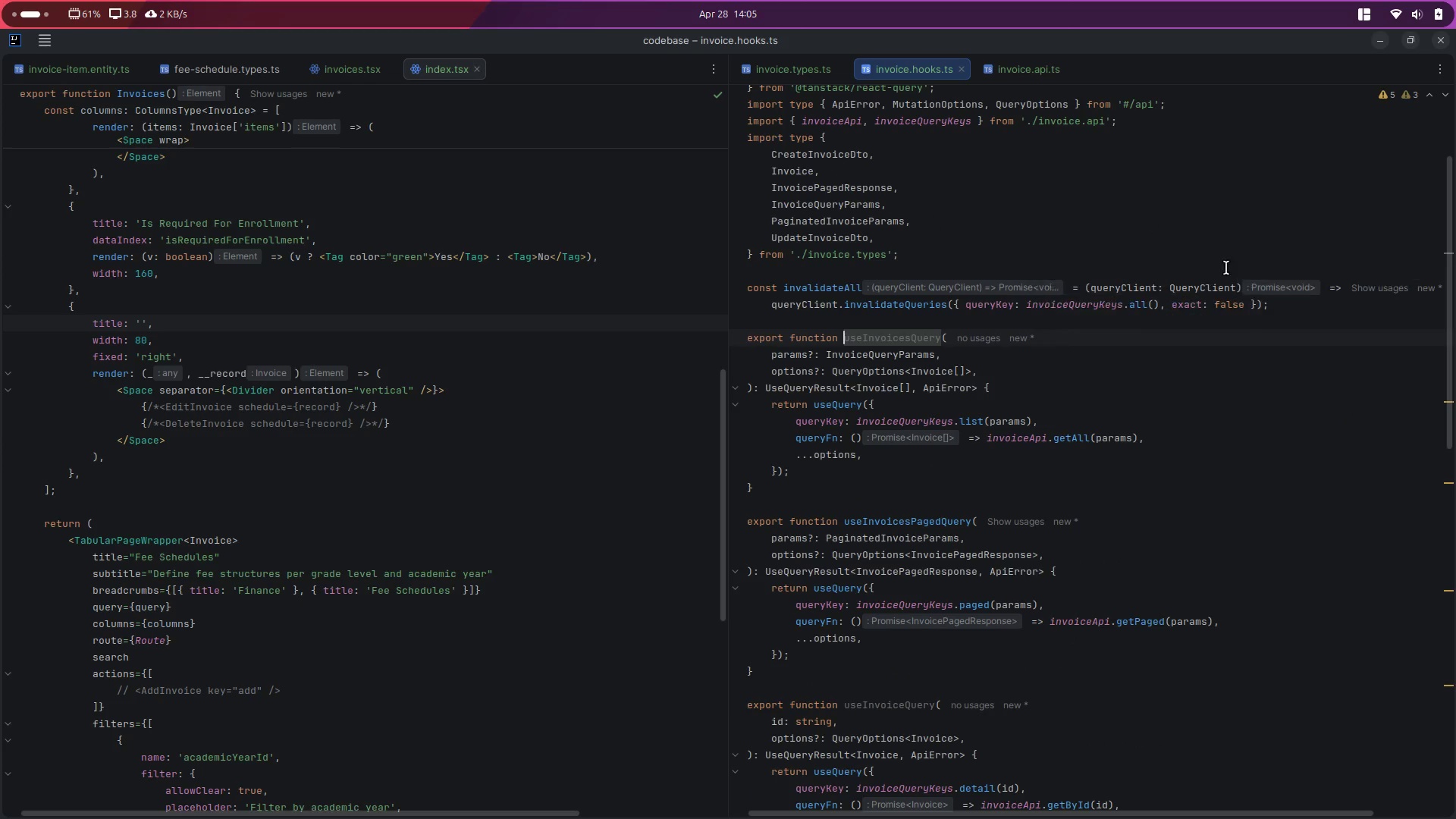 
left_click([931, 508])
 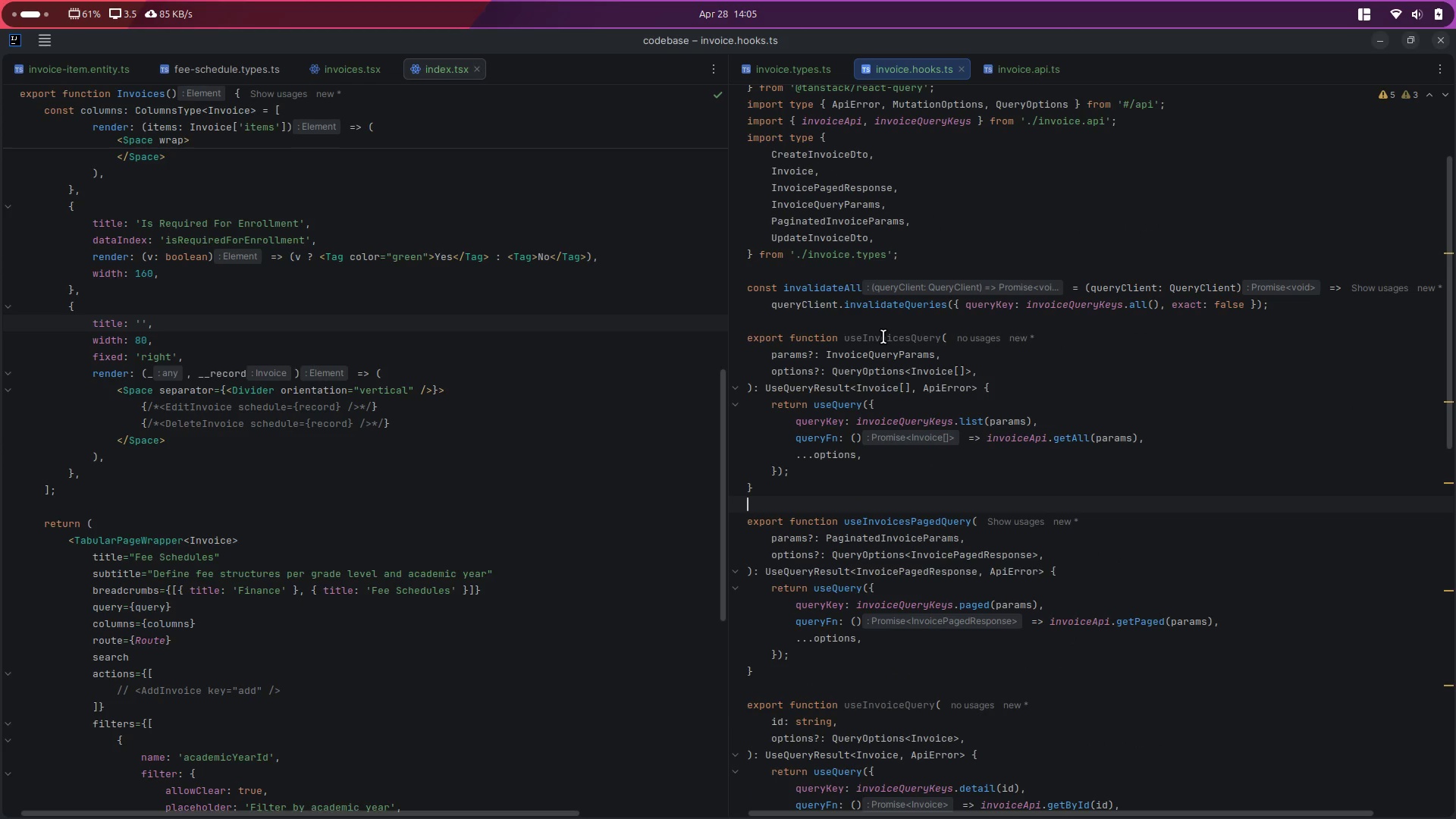 
double_click([883, 337])
 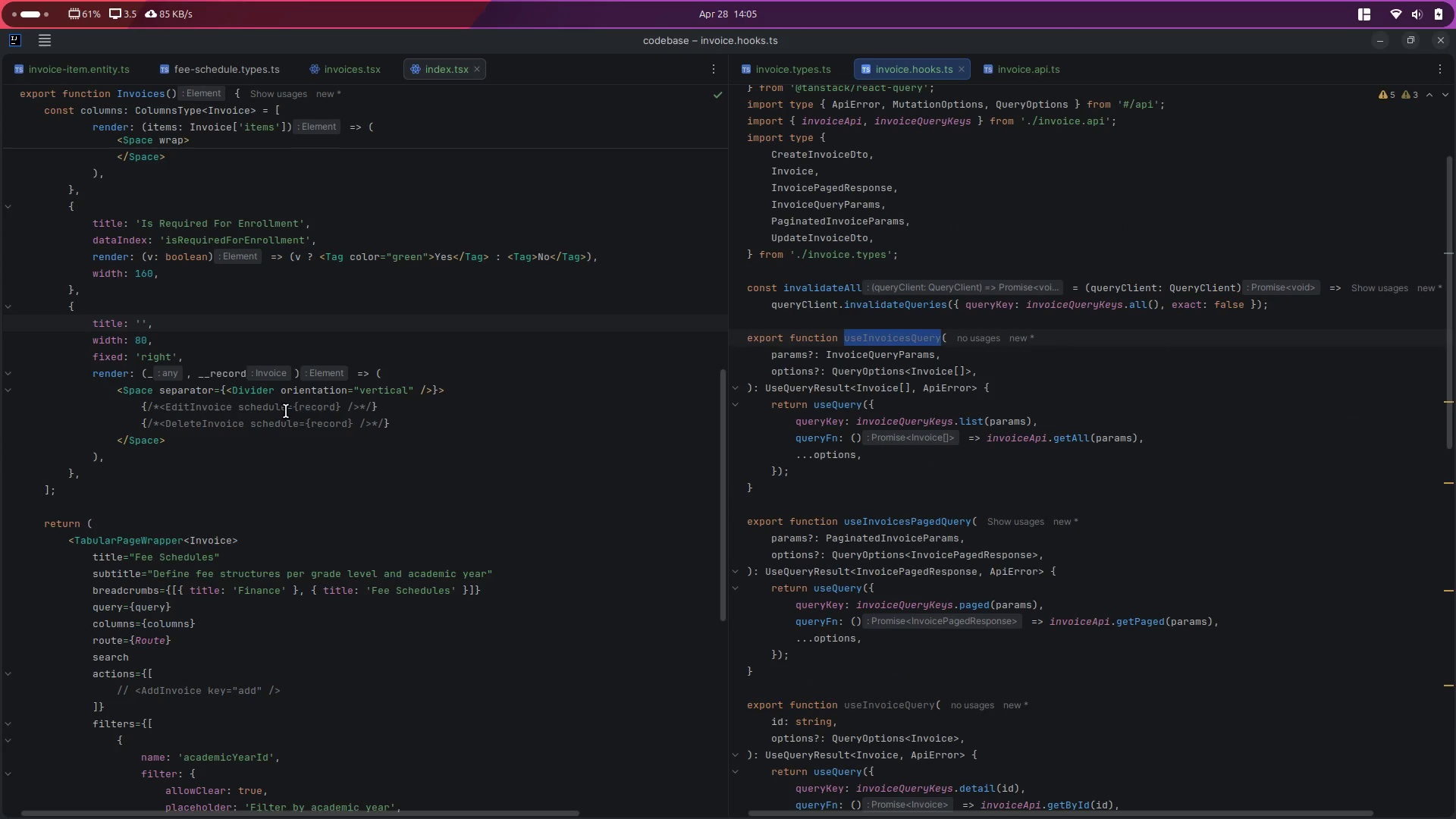 
scroll: coordinate [300, 384], scroll_direction: up, amount: 24.0
 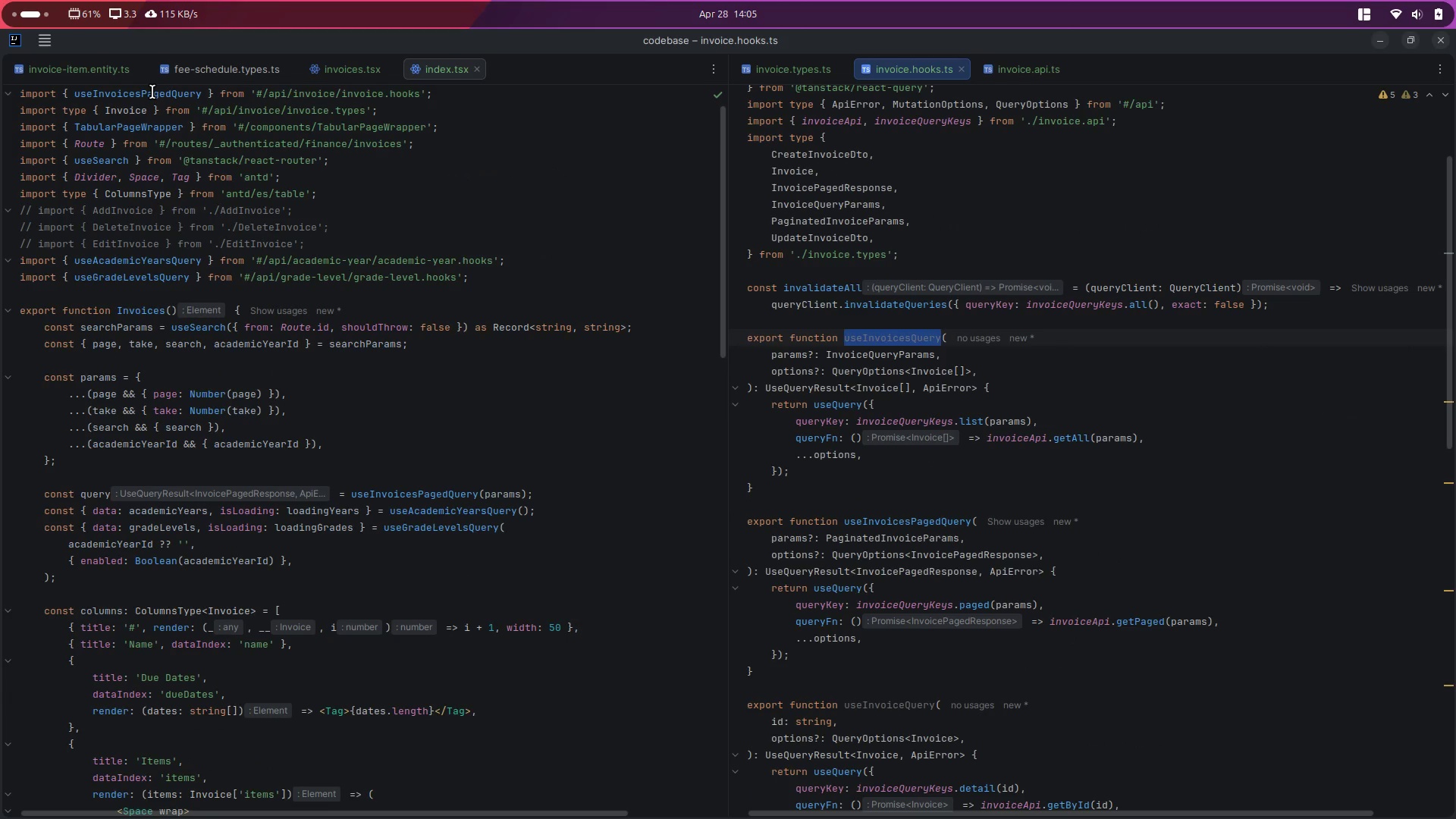 
double_click([152, 92])
 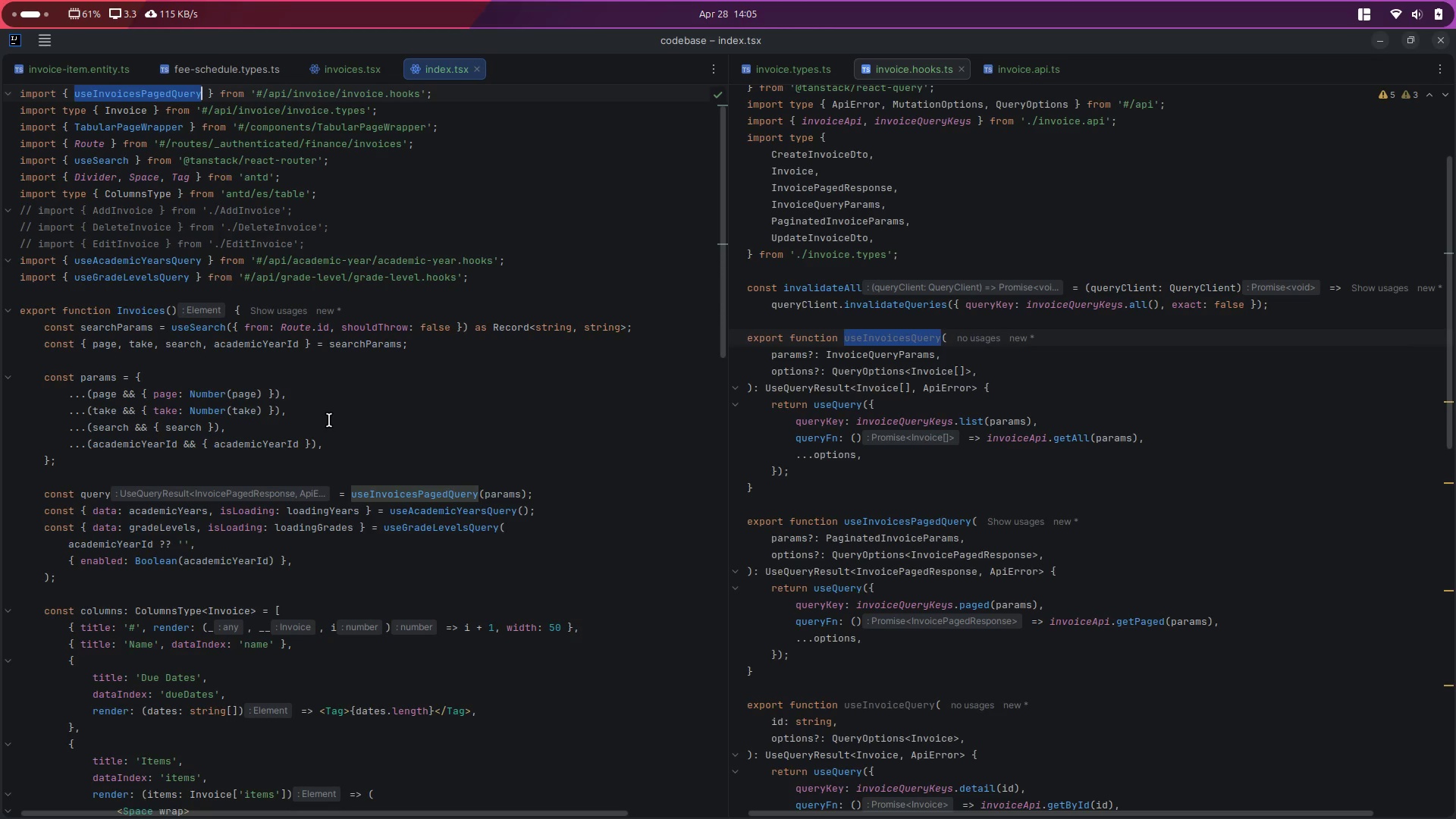 
scroll: coordinate [1021, 585], scroll_direction: down, amount: 4.0
 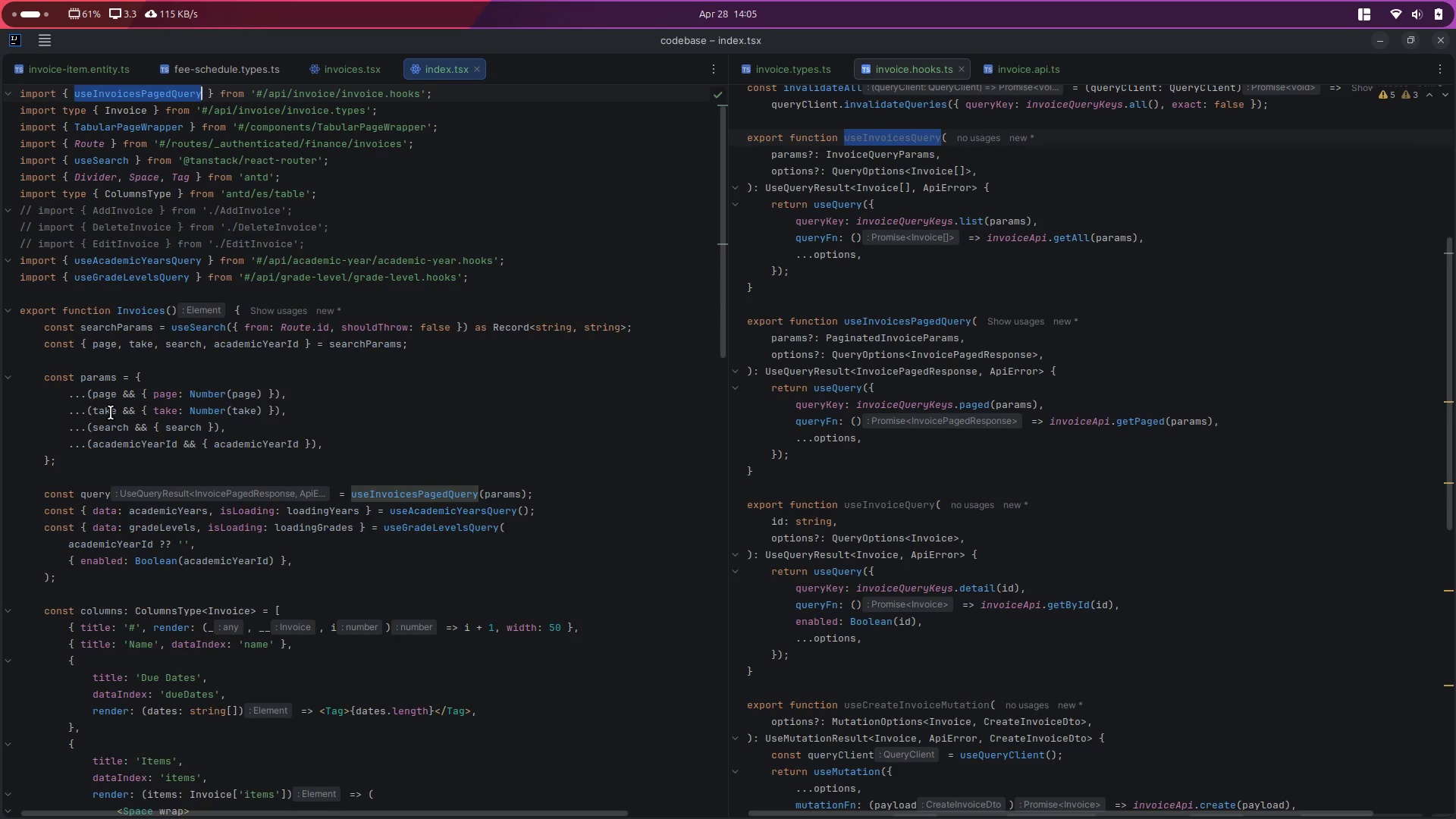 
scroll: coordinate [901, 469], scroll_direction: up, amount: 3.0
 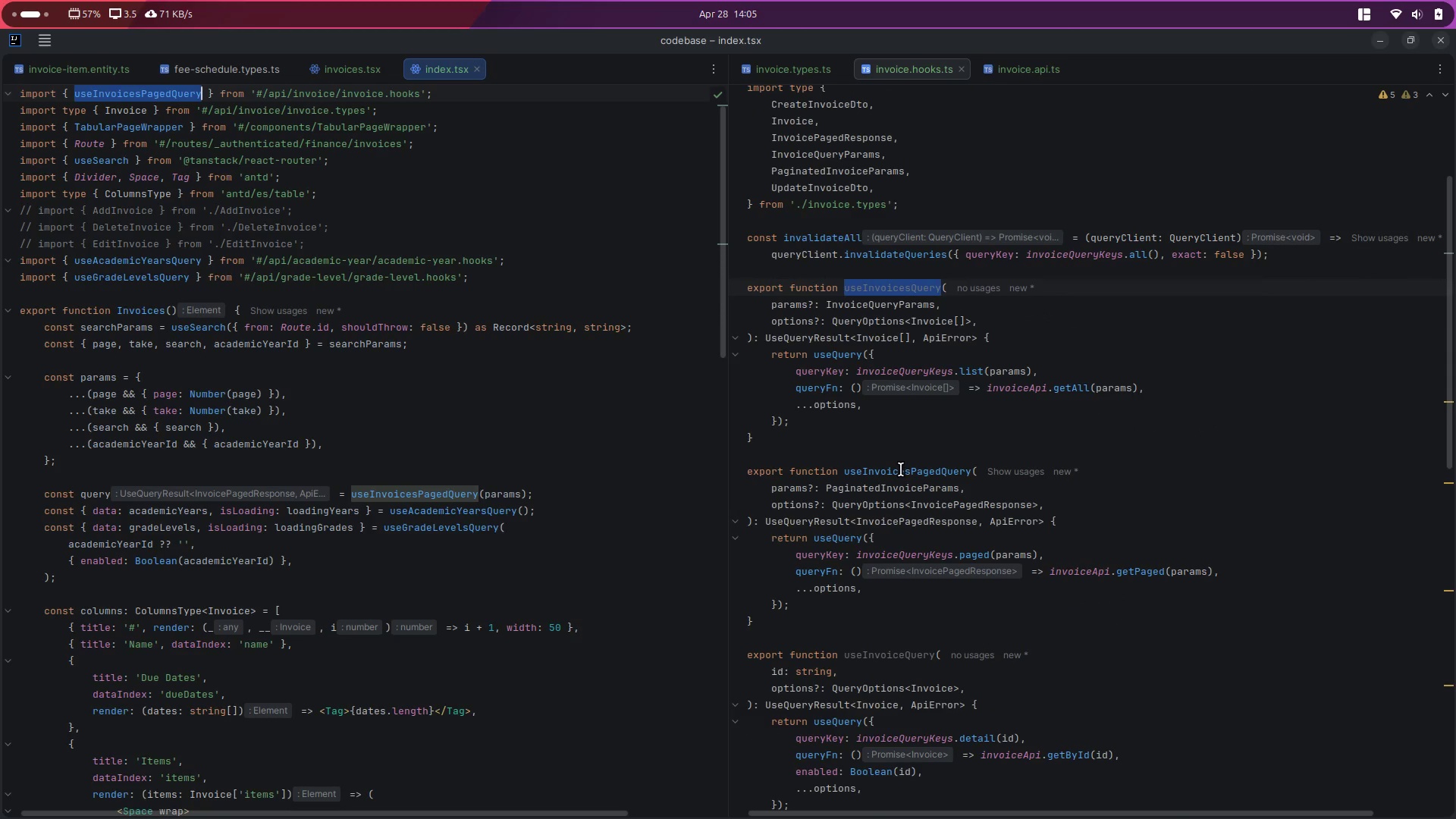 
scroll: coordinate [910, 454], scroll_direction: down, amount: 2.0
 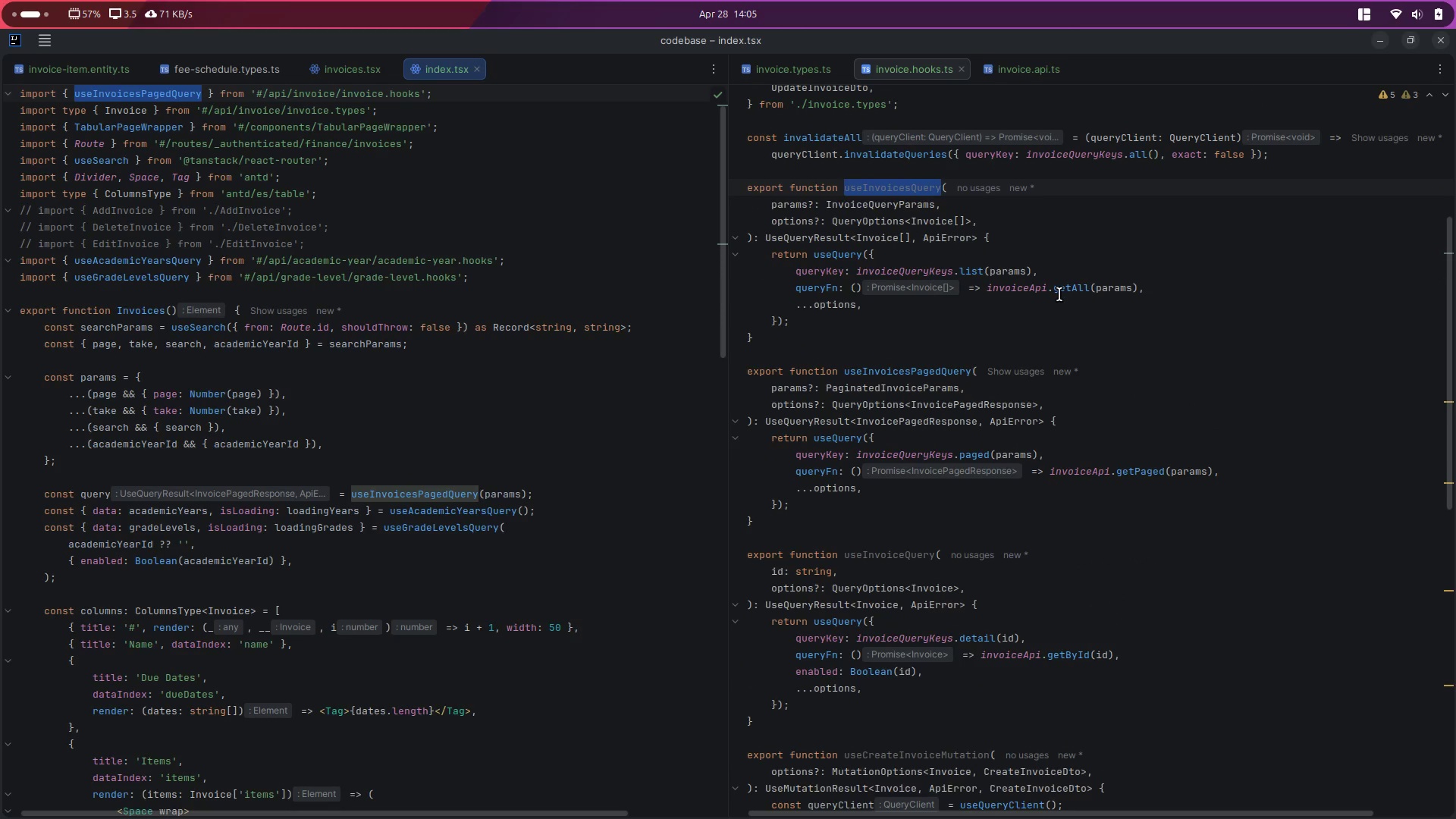 
double_click([1068, 287])
 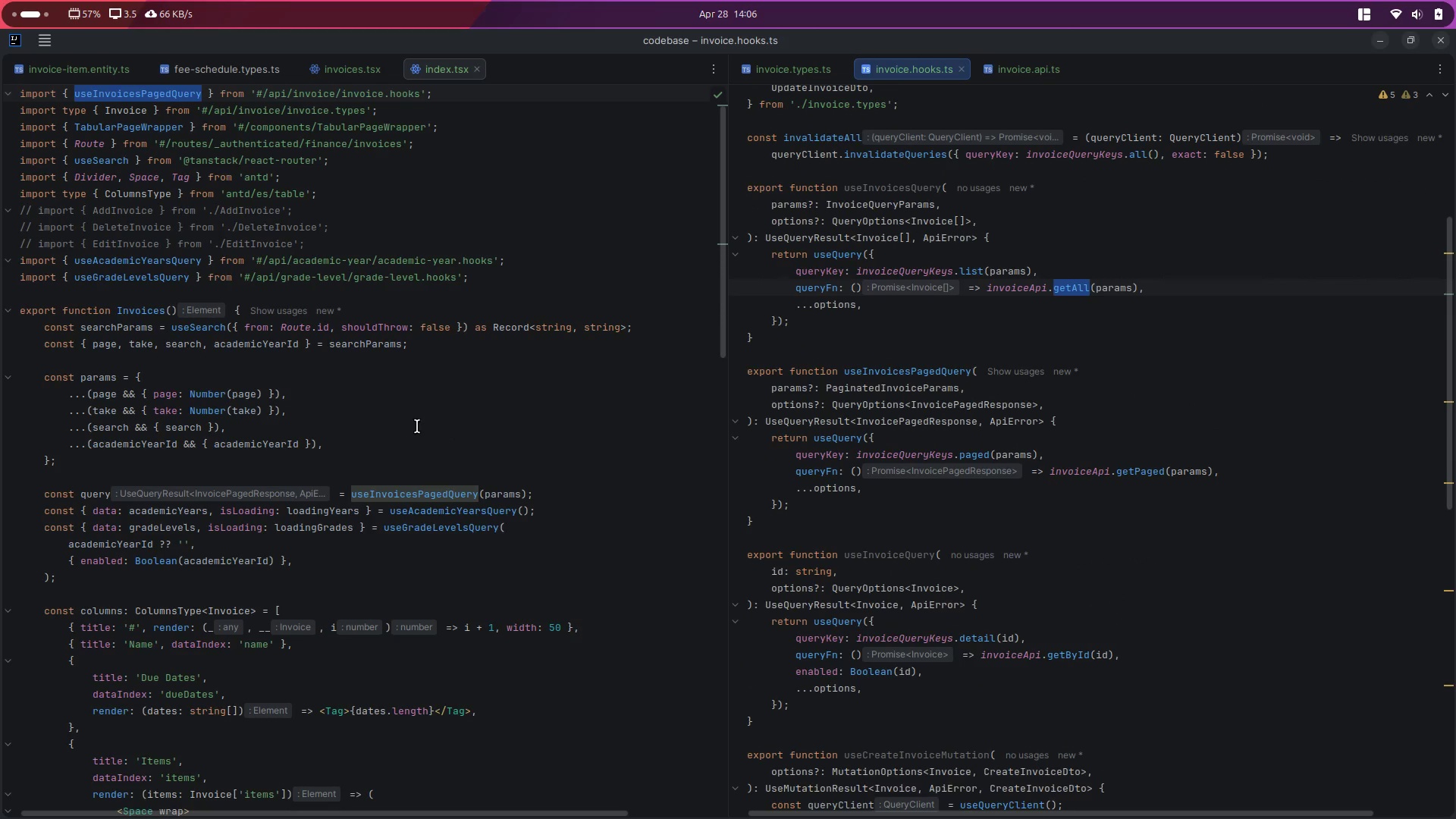 
scroll: coordinate [428, 443], scroll_direction: down, amount: 14.0
 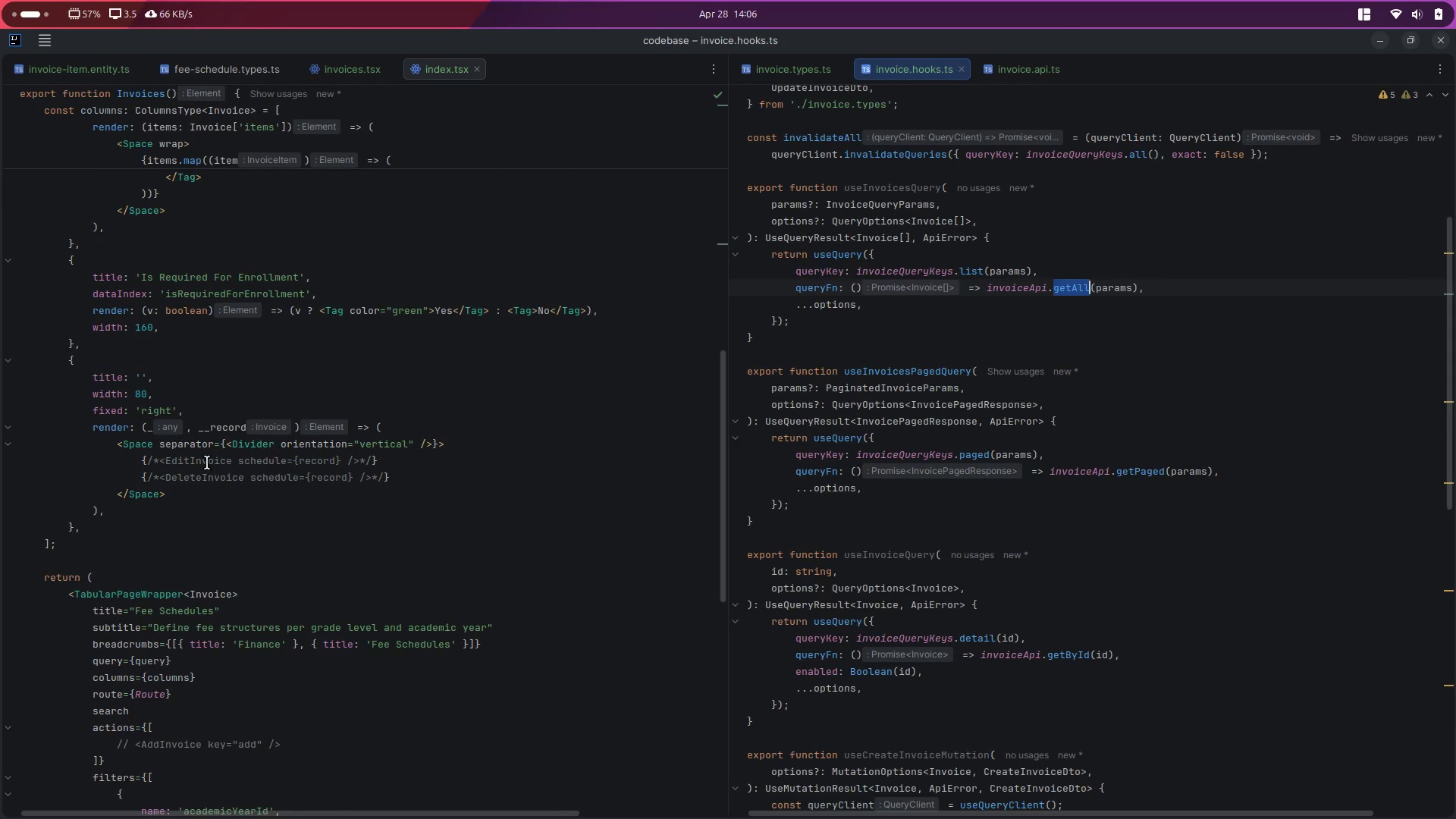 
double_click([201, 463])
 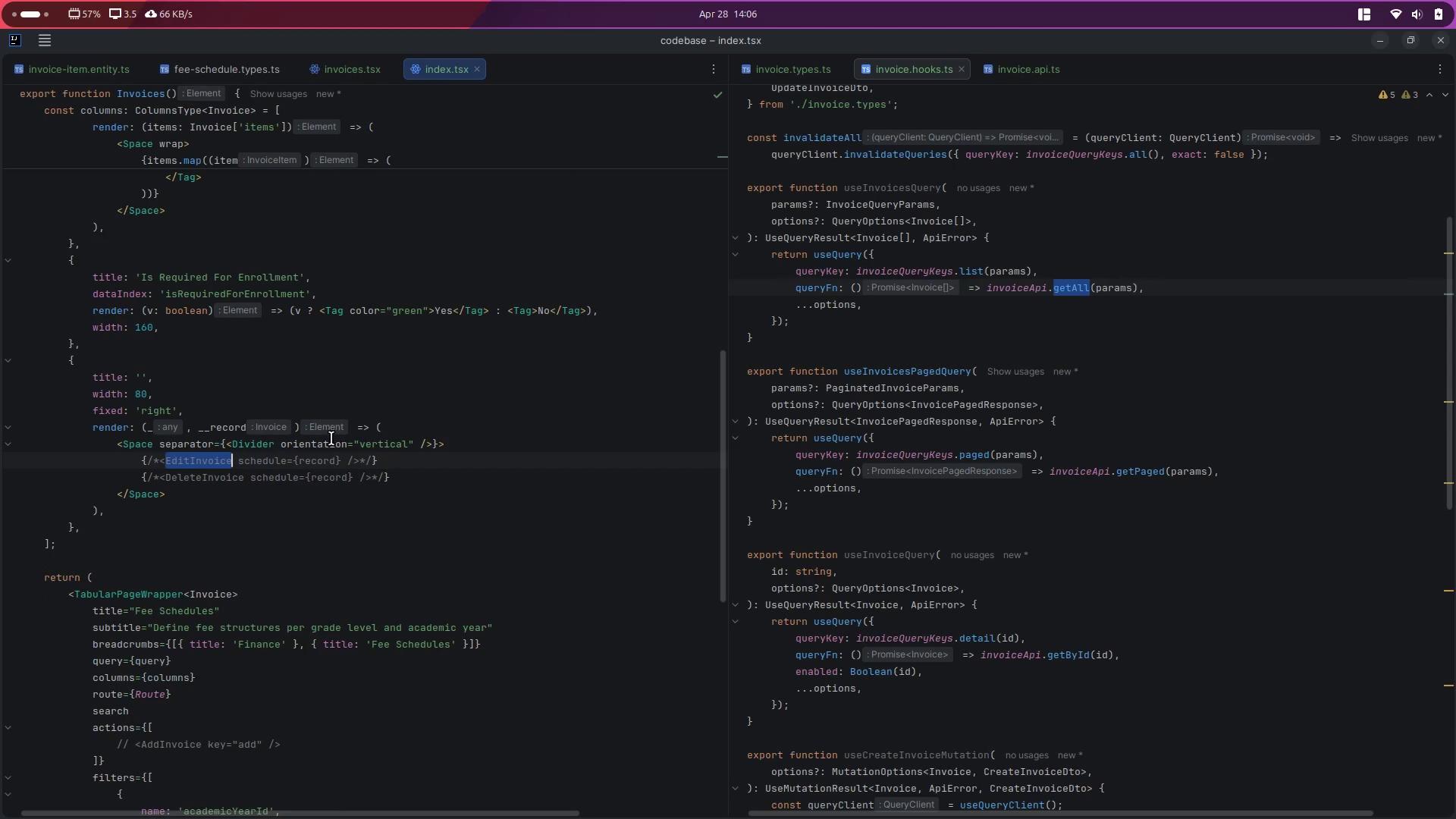 
left_click([499, 438])
 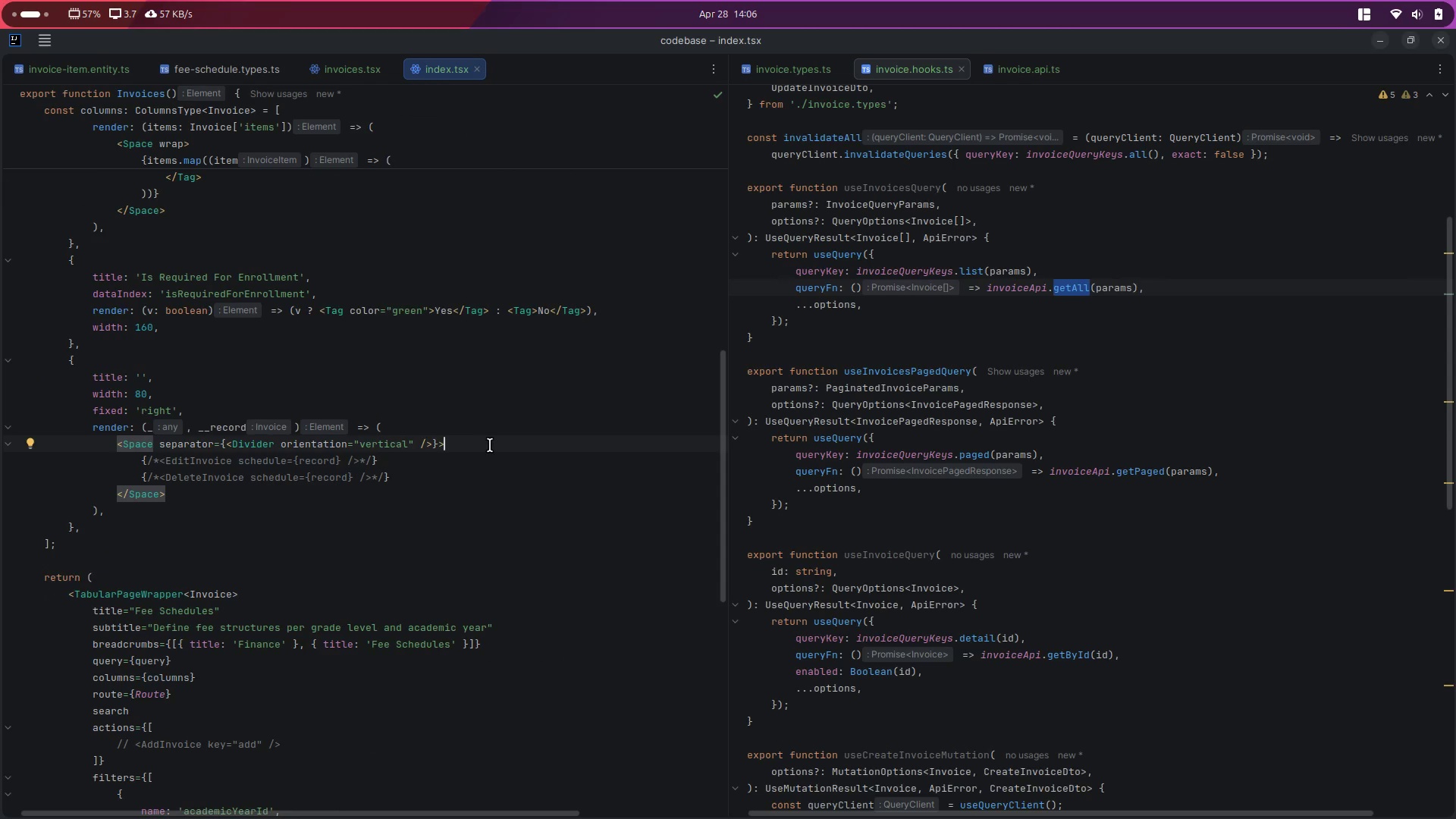 
key(Control+Shift+E)
 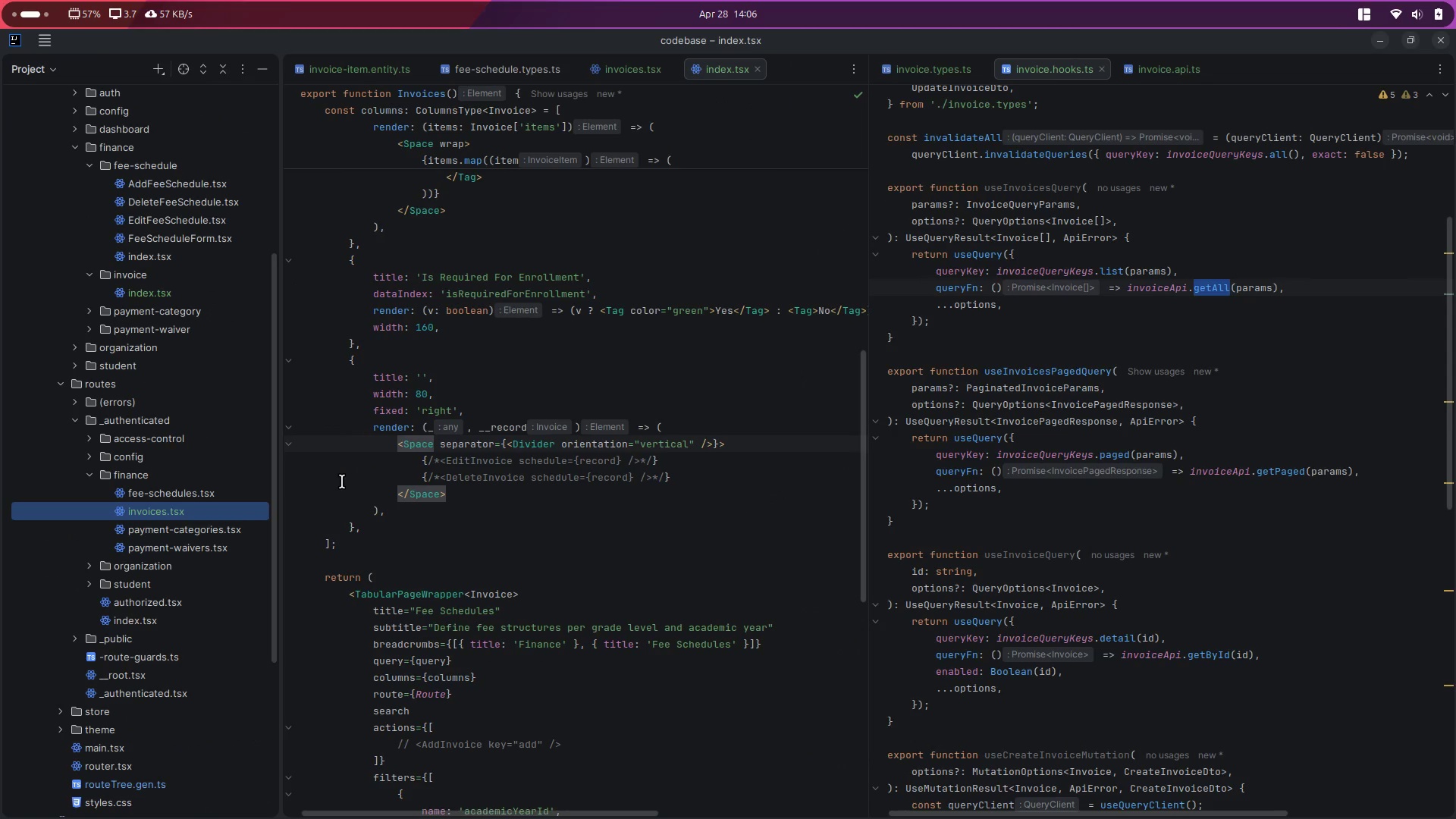 
key(Alt+AltLeft)
 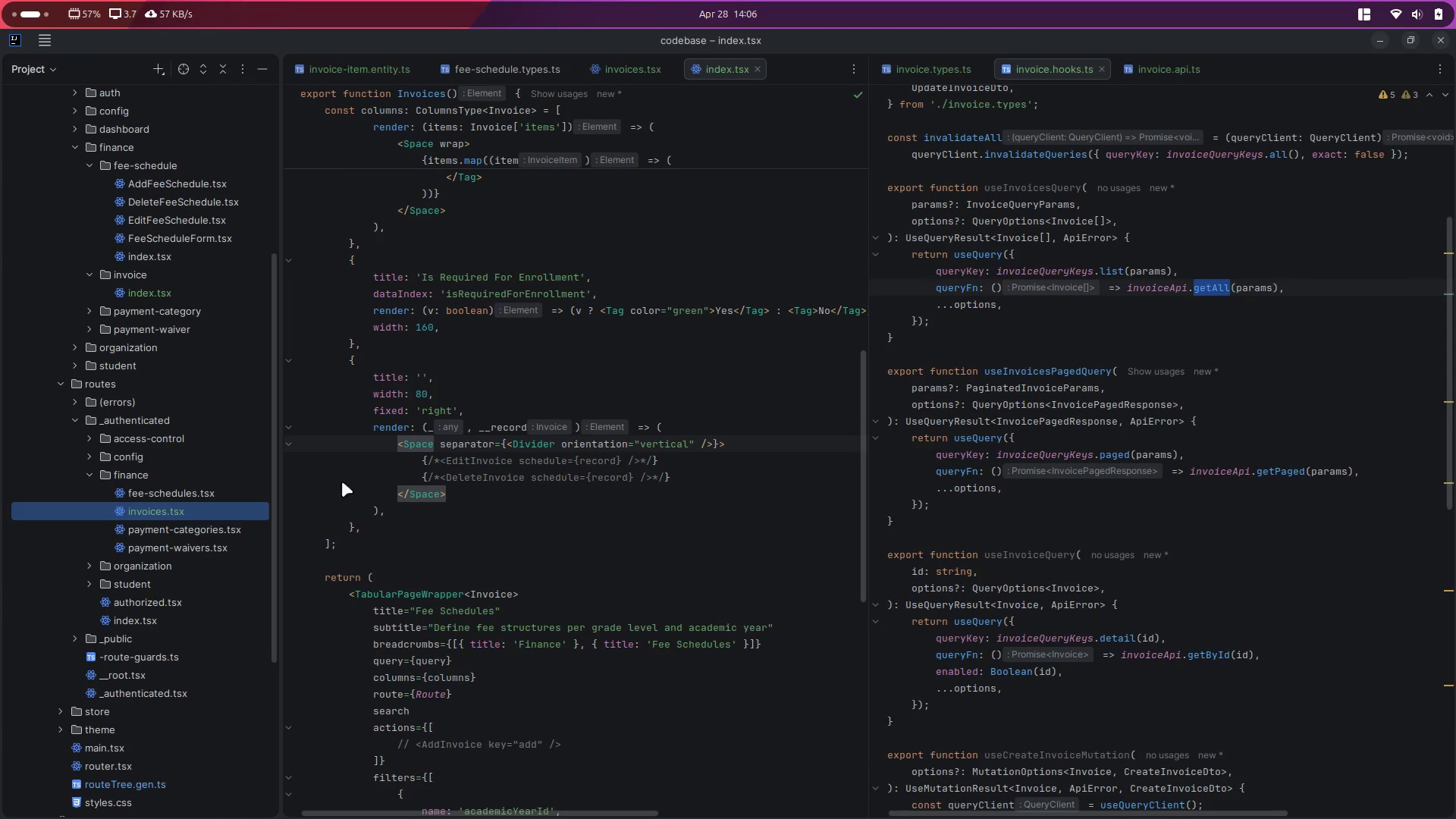 
key(Alt+Tab)